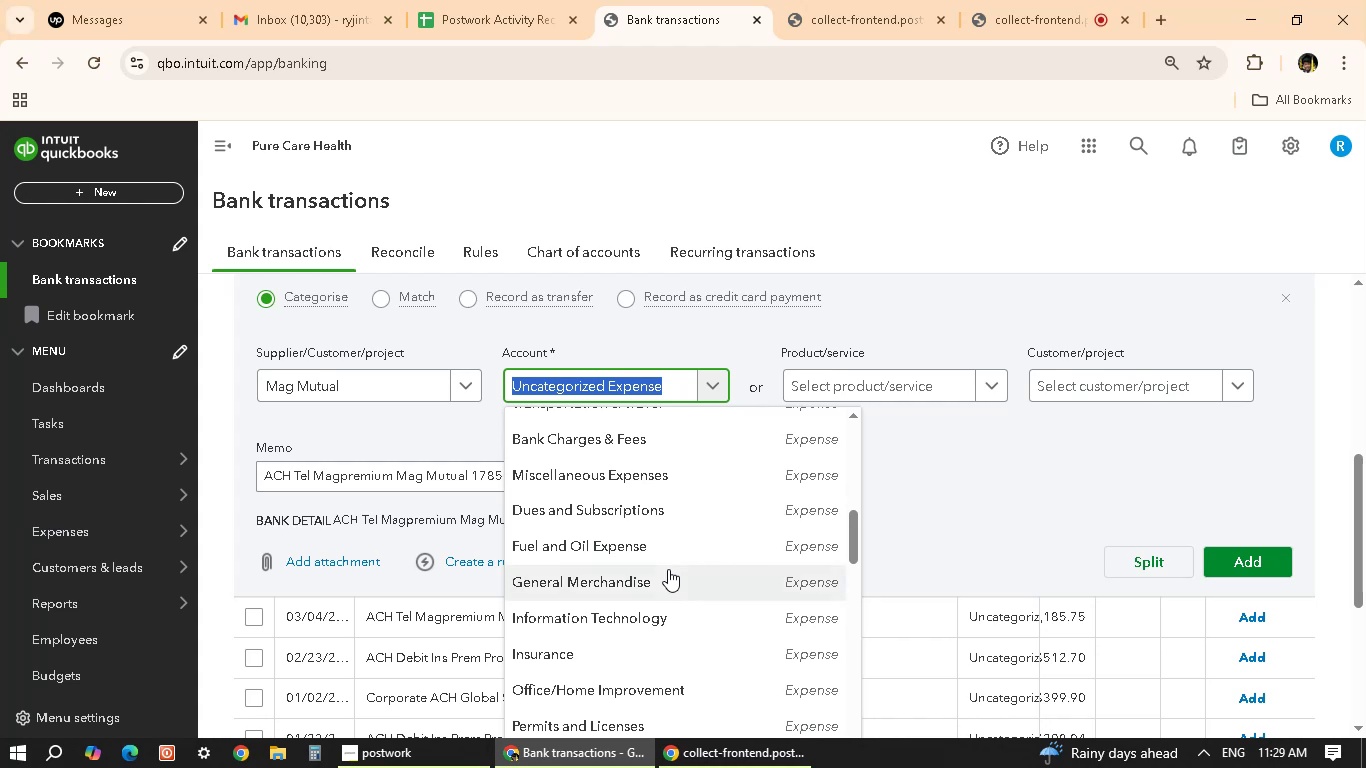 
left_click([608, 660])
 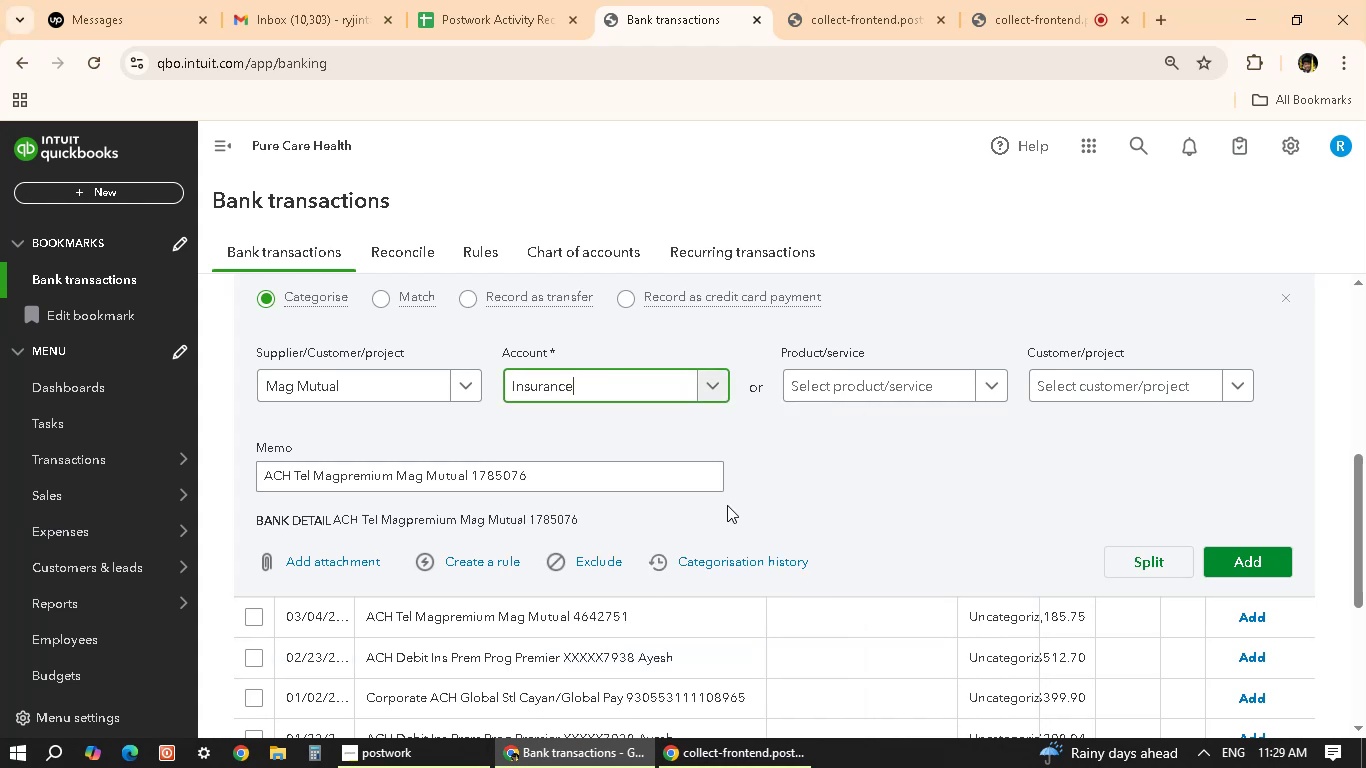 
scroll: coordinate [1095, 538], scroll_direction: down, amount: 1.0
 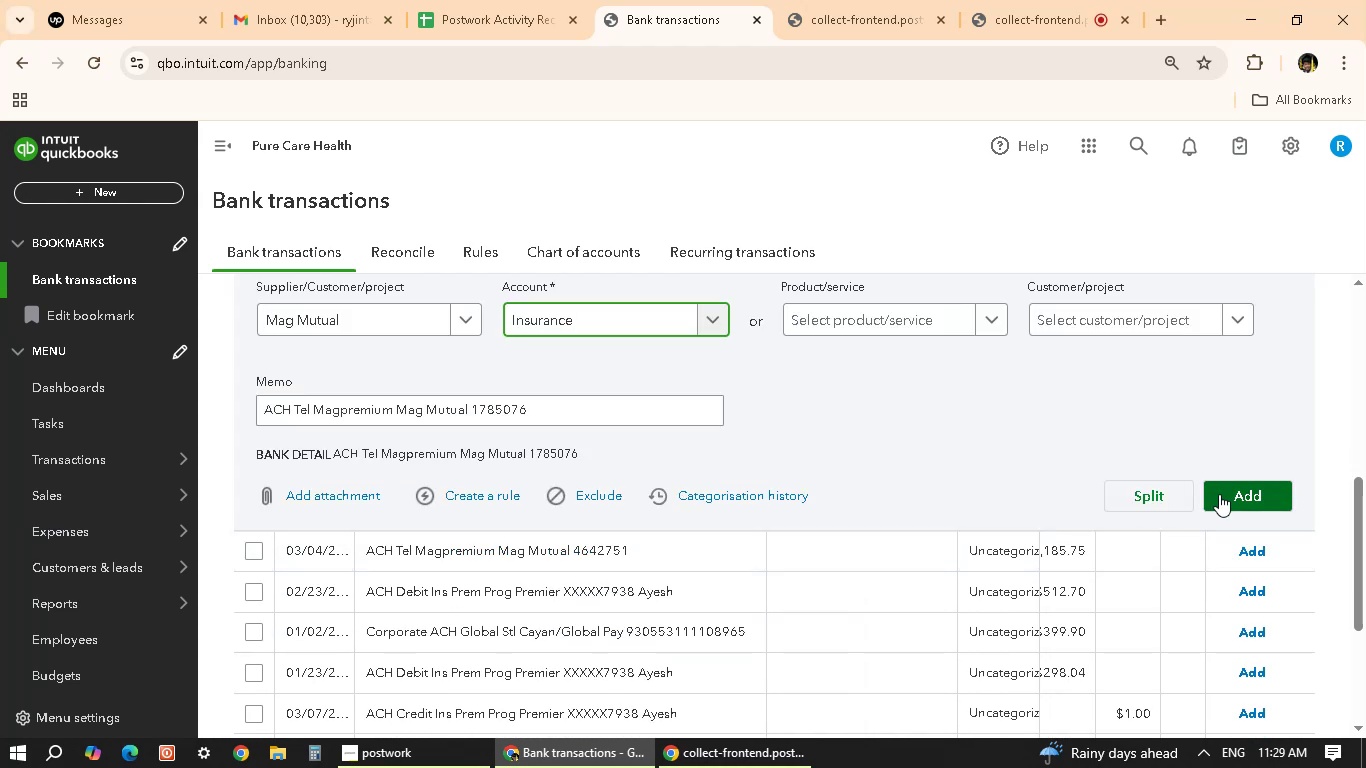 
left_click([1229, 495])
 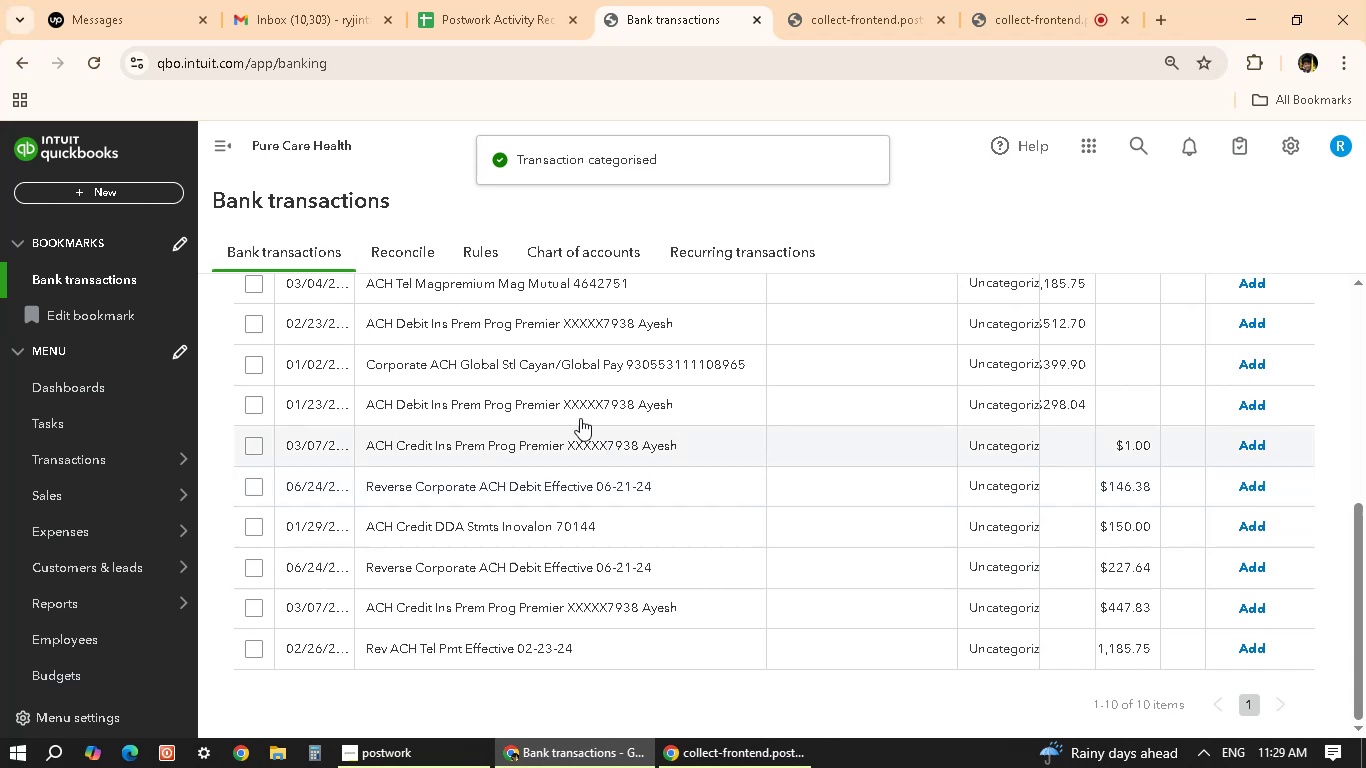 
wait(6.68)
 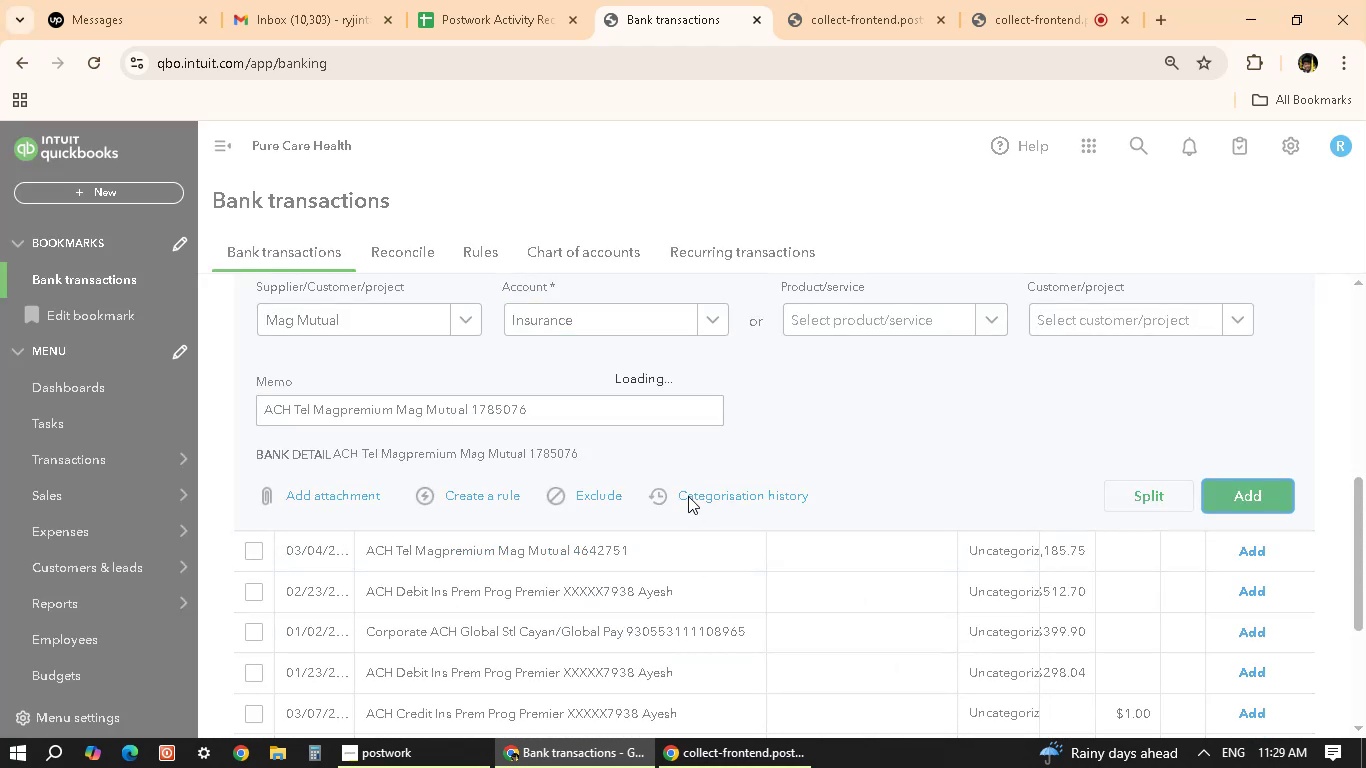 
scroll: coordinate [673, 562], scroll_direction: down, amount: 3.0
 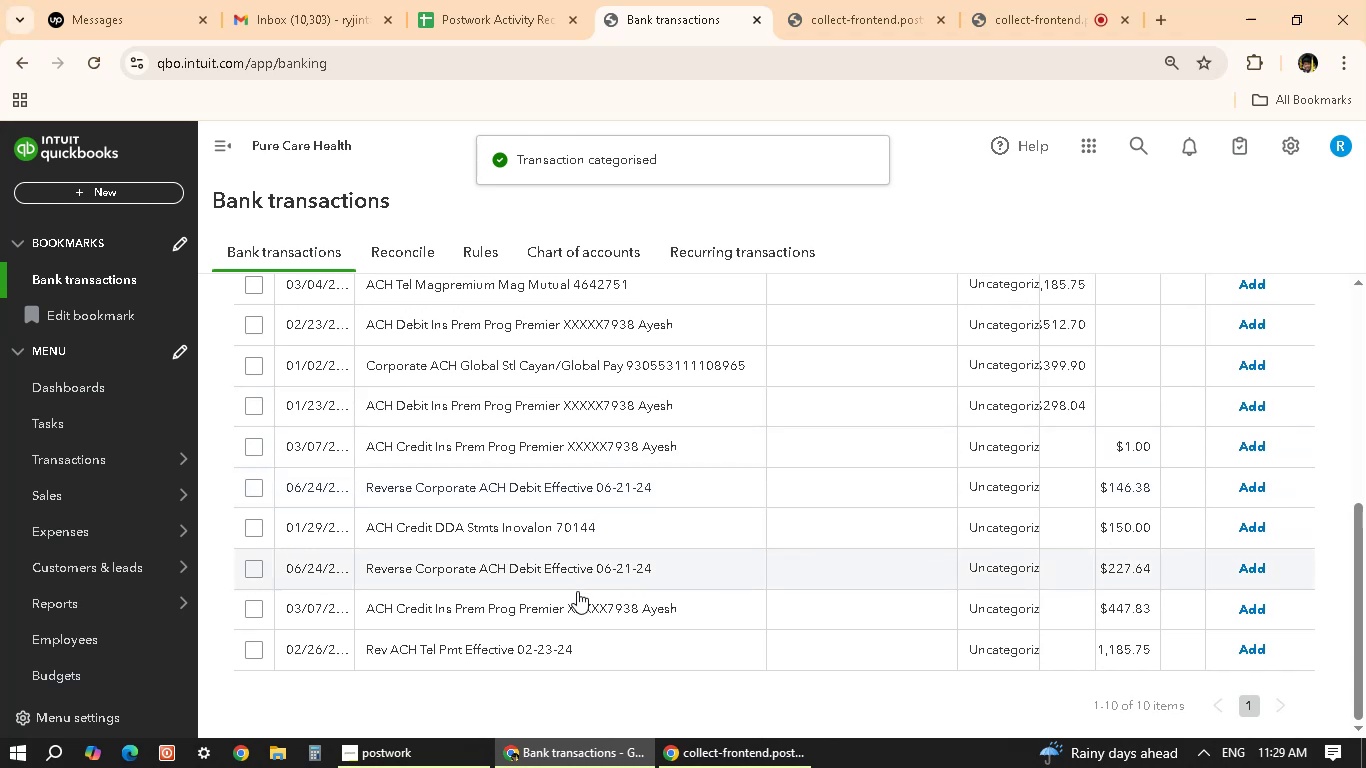 
scroll: coordinate [552, 632], scroll_direction: up, amount: 2.0
 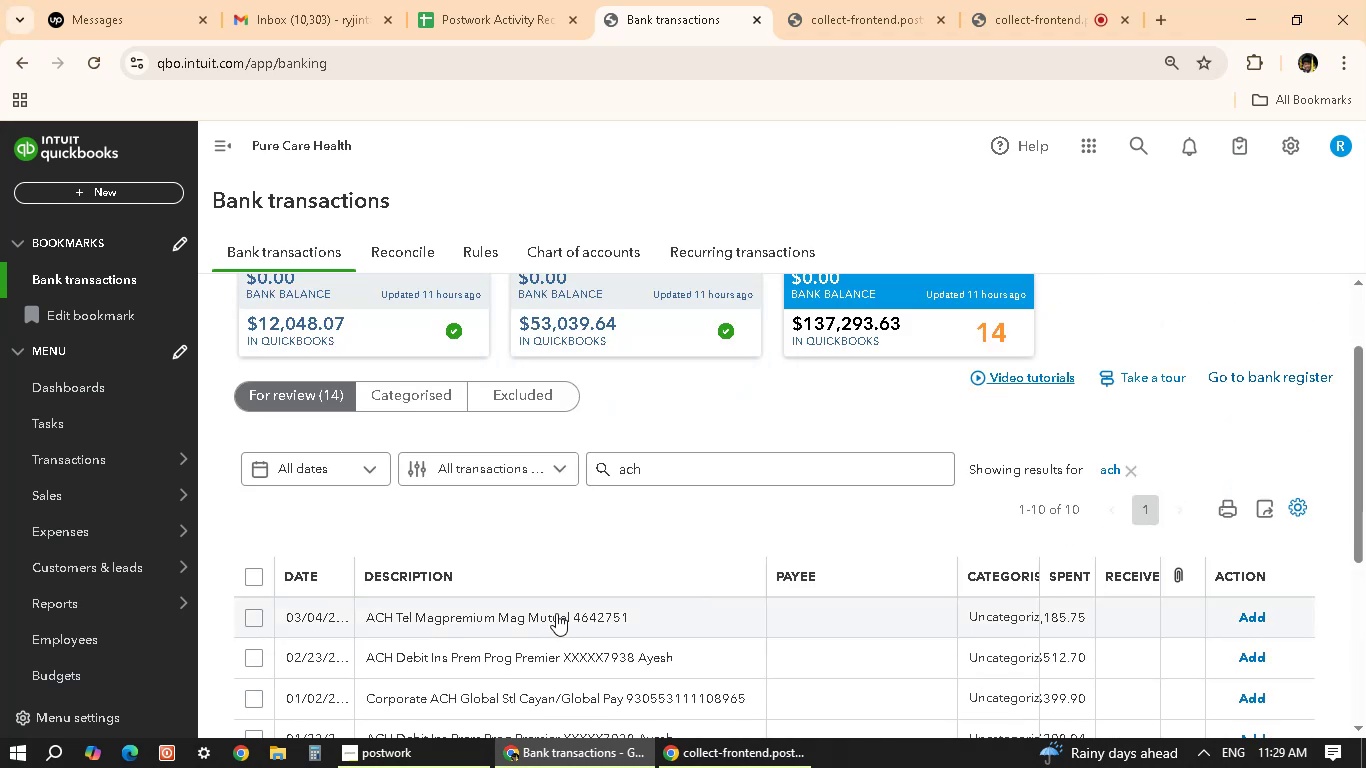 
scroll: coordinate [561, 611], scroll_direction: down, amount: 2.0
 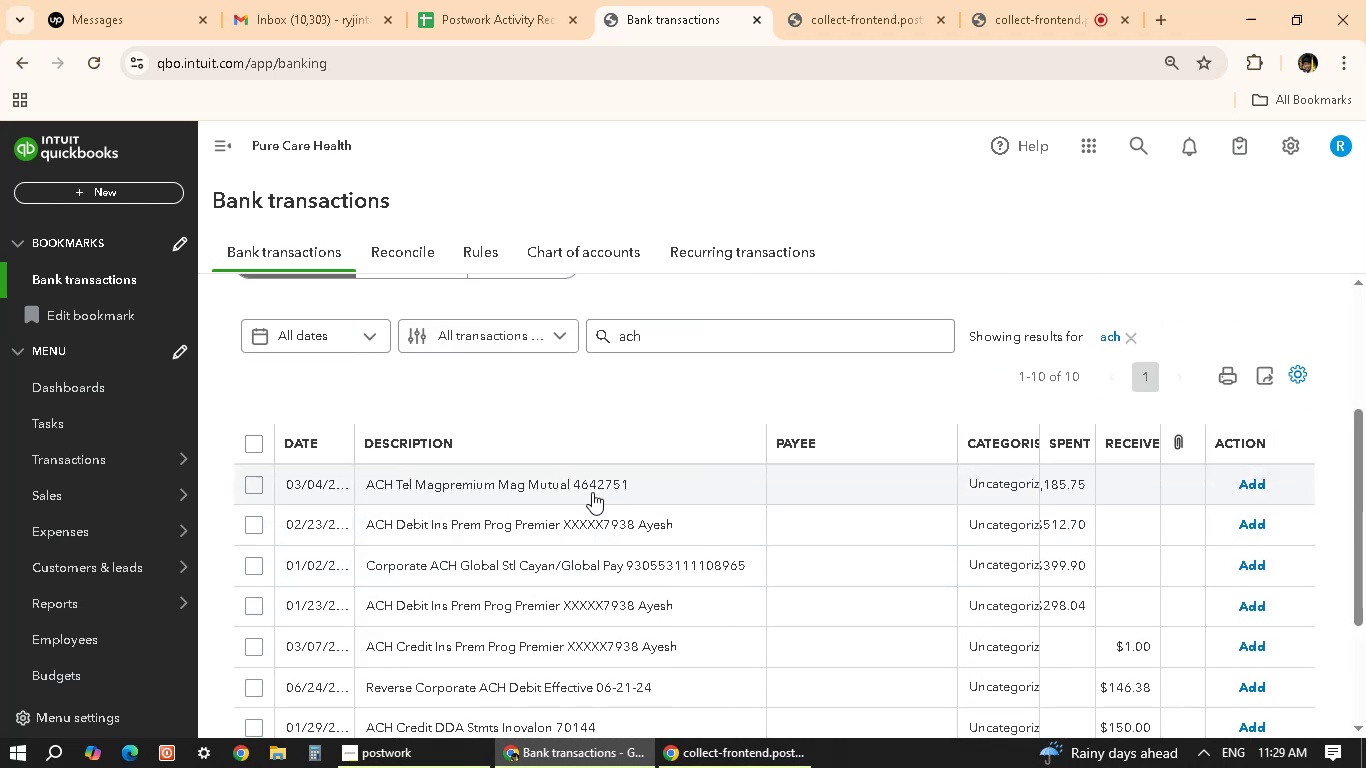 
left_click([597, 478])
 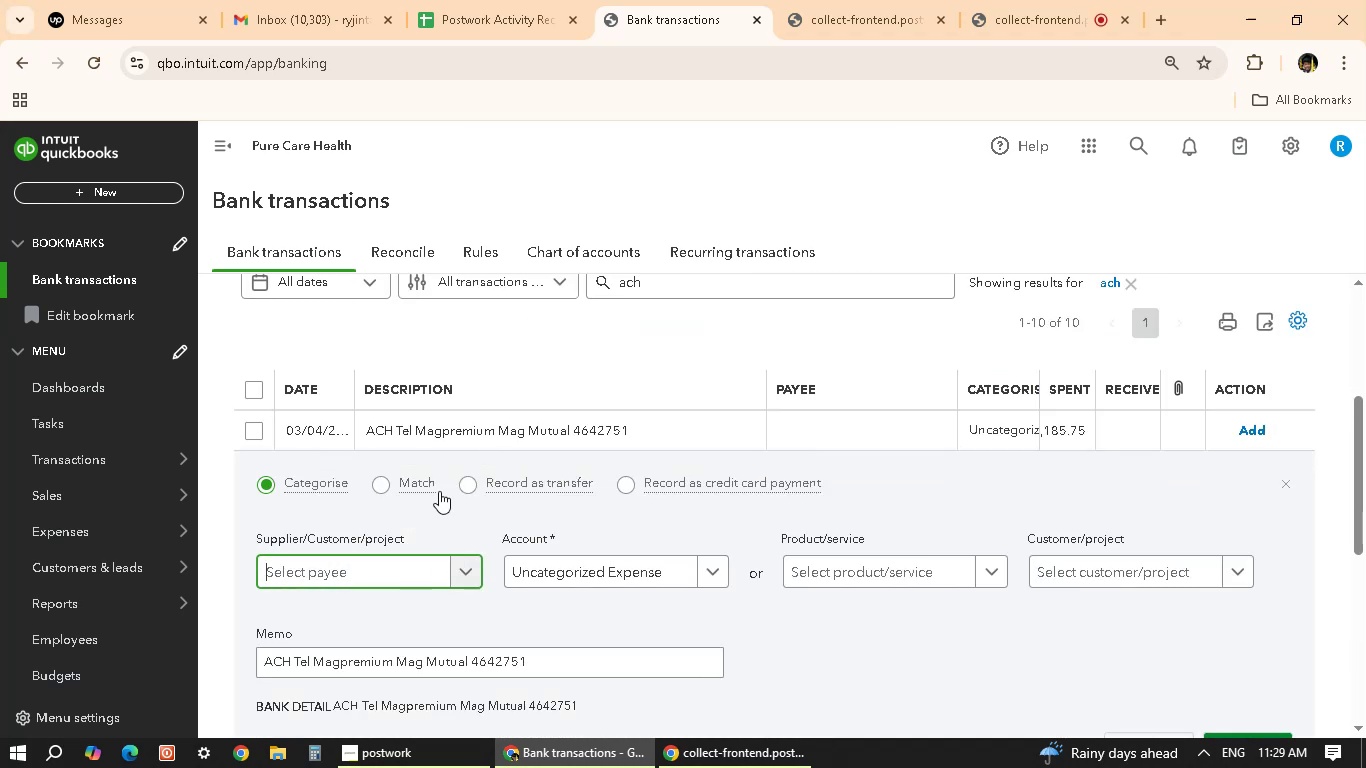 
type(mag)
 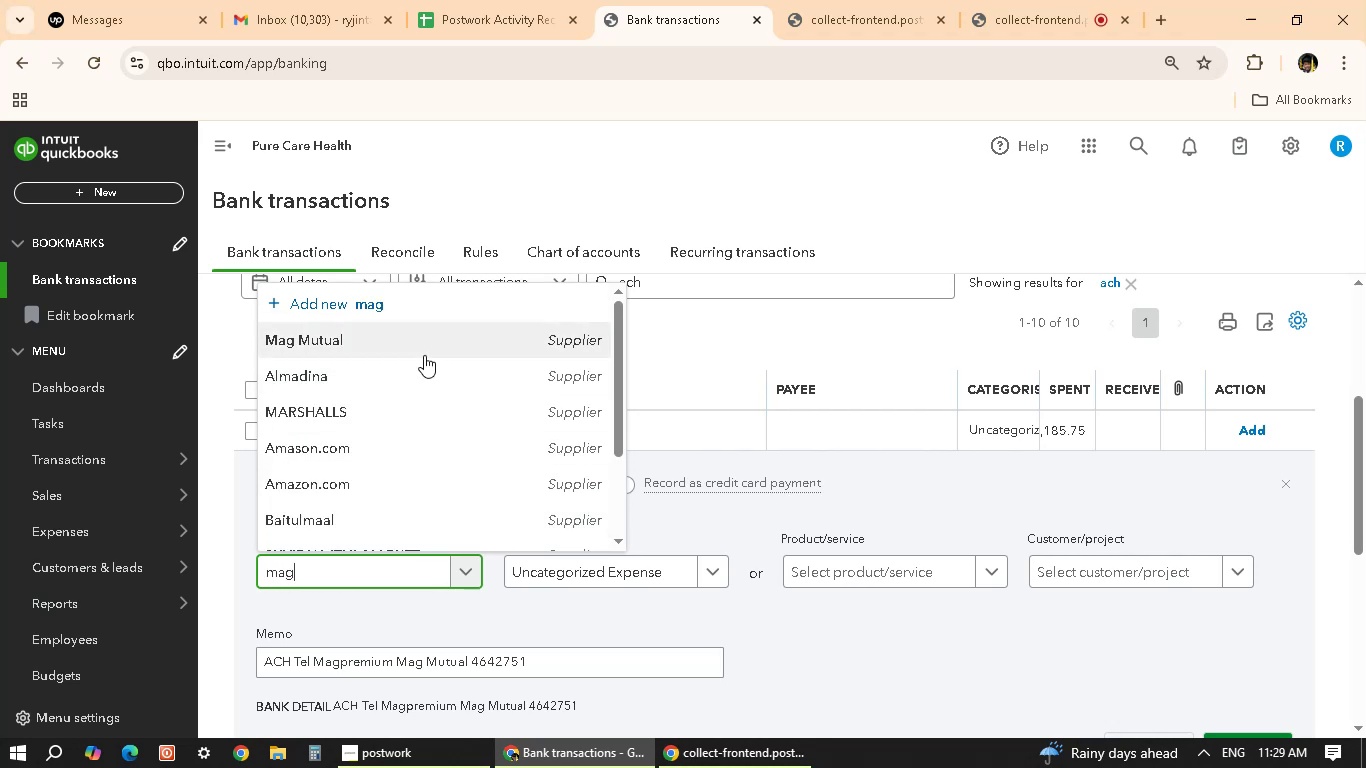 
left_click([423, 354])
 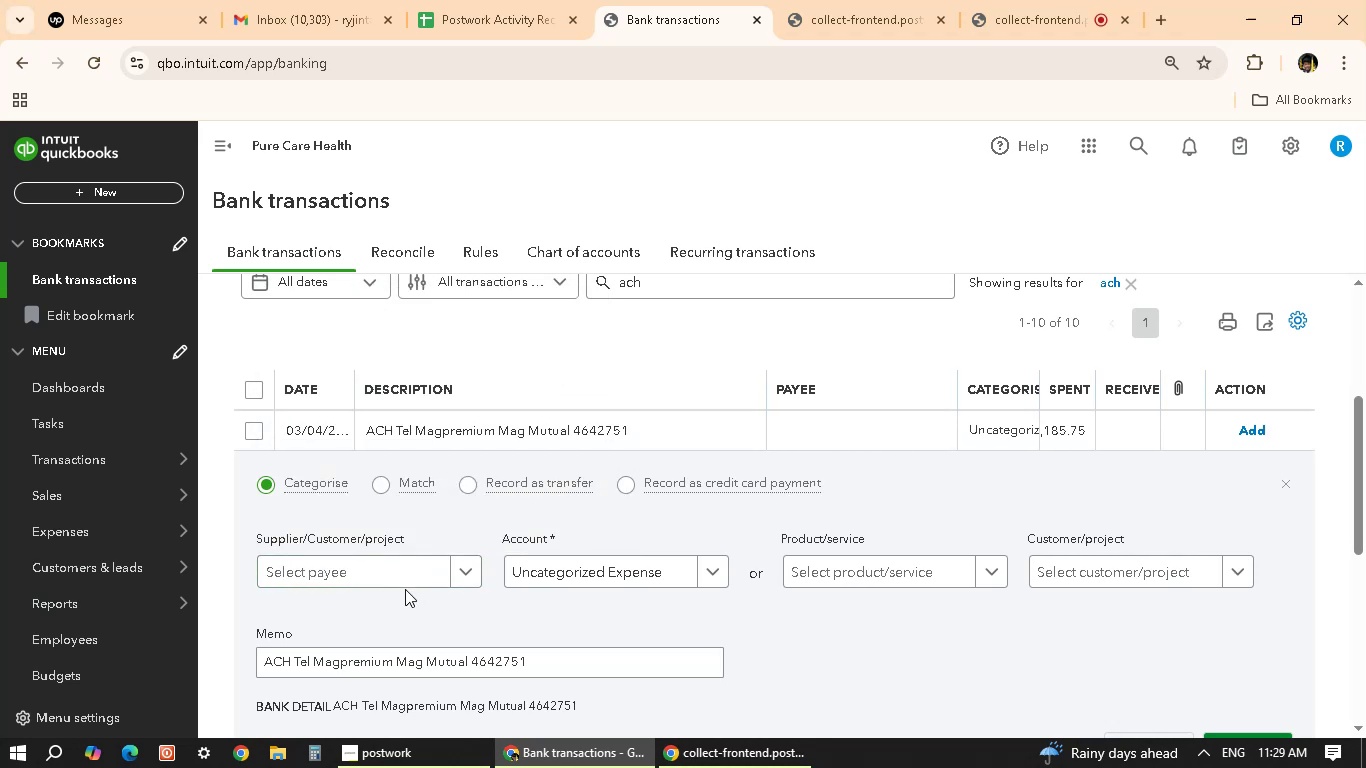 
double_click([416, 574])
 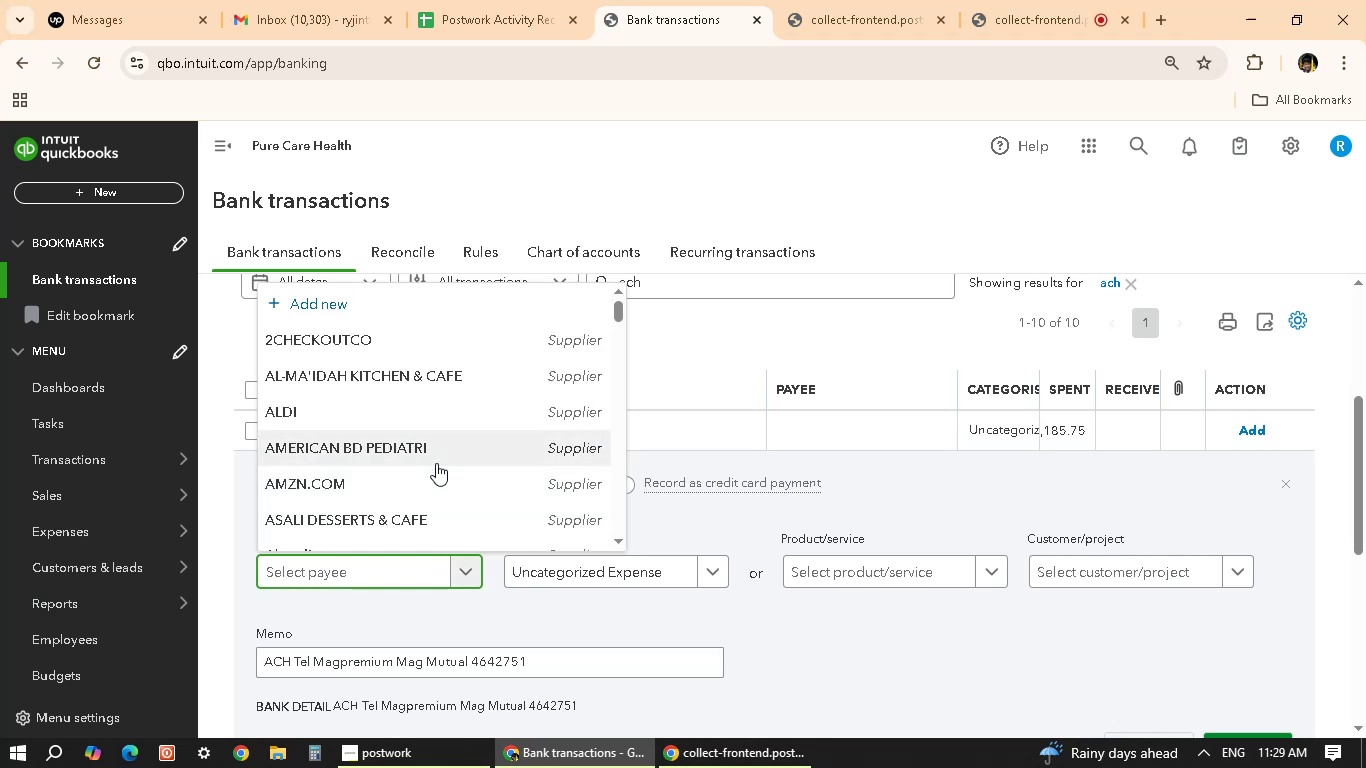 
type(mag)
 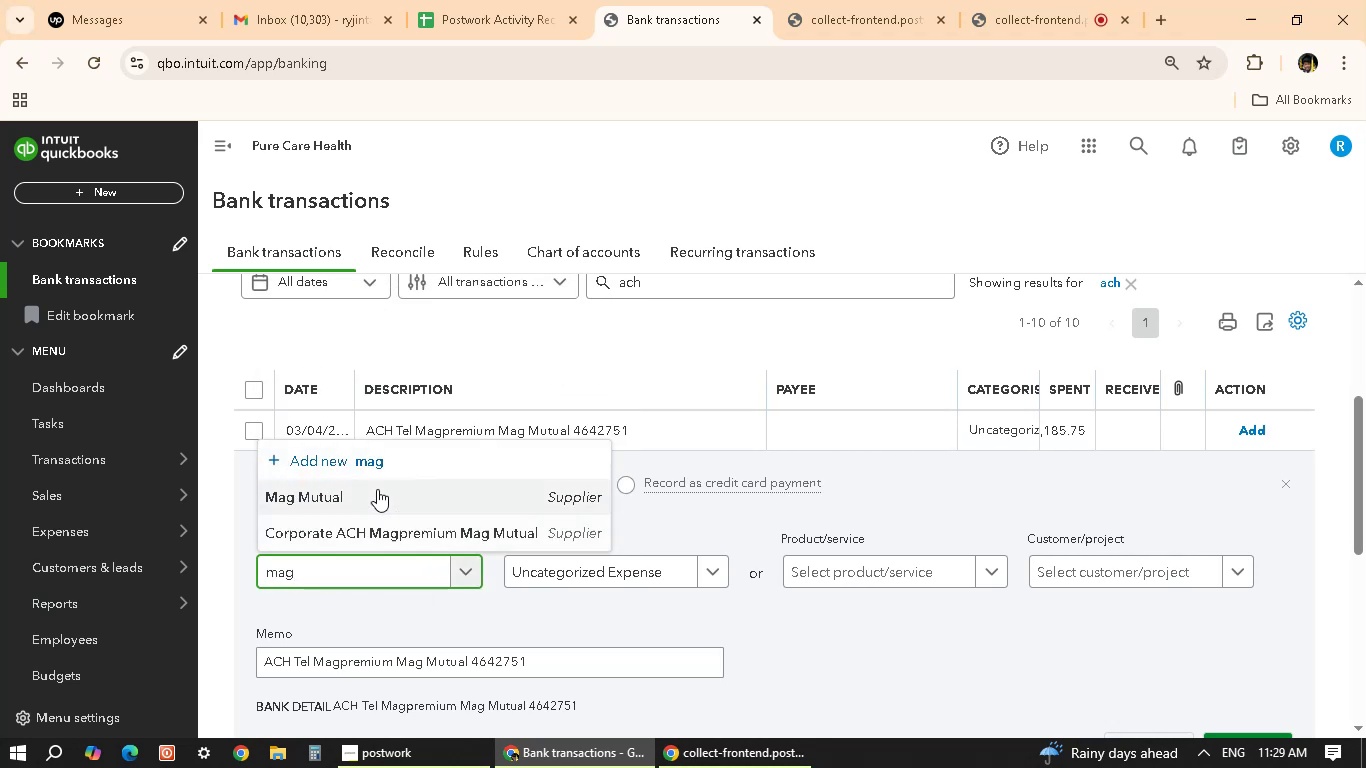 
left_click([378, 497])
 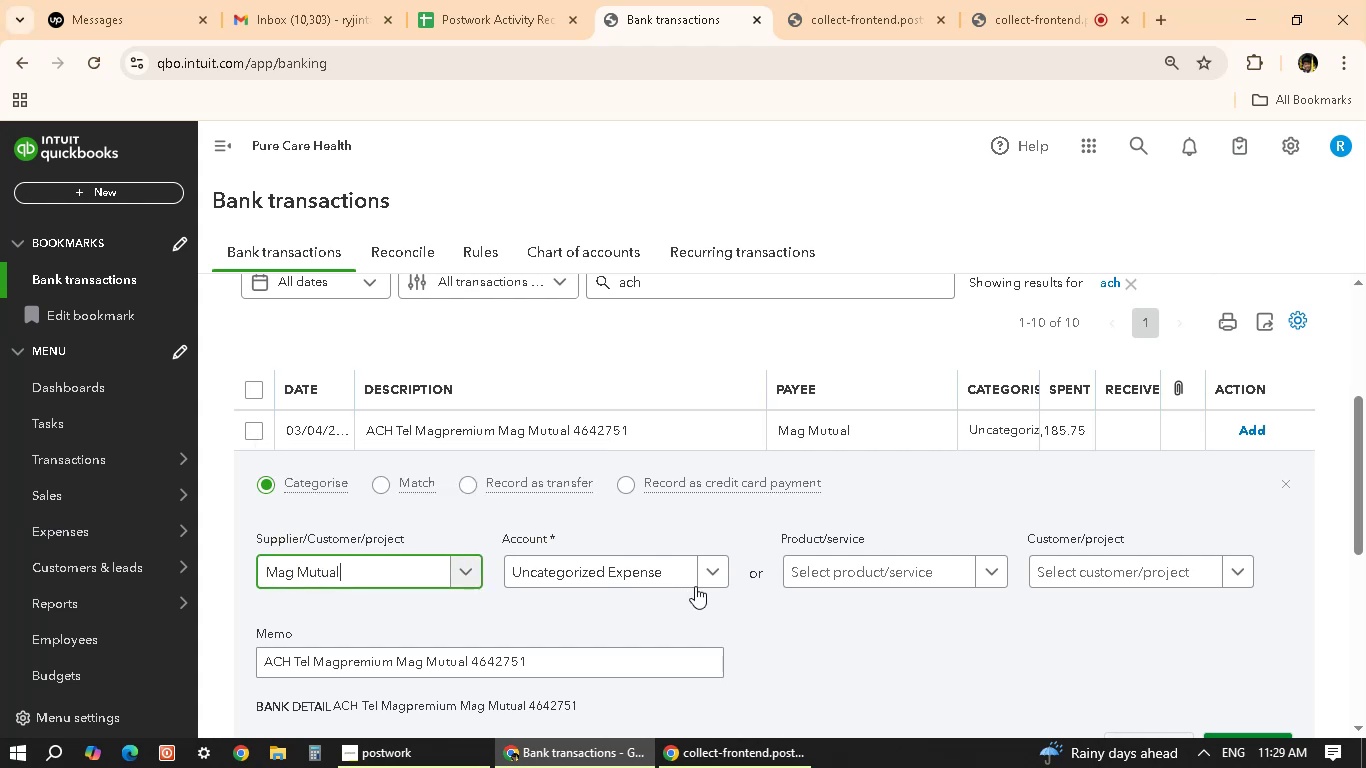 
left_click([711, 576])
 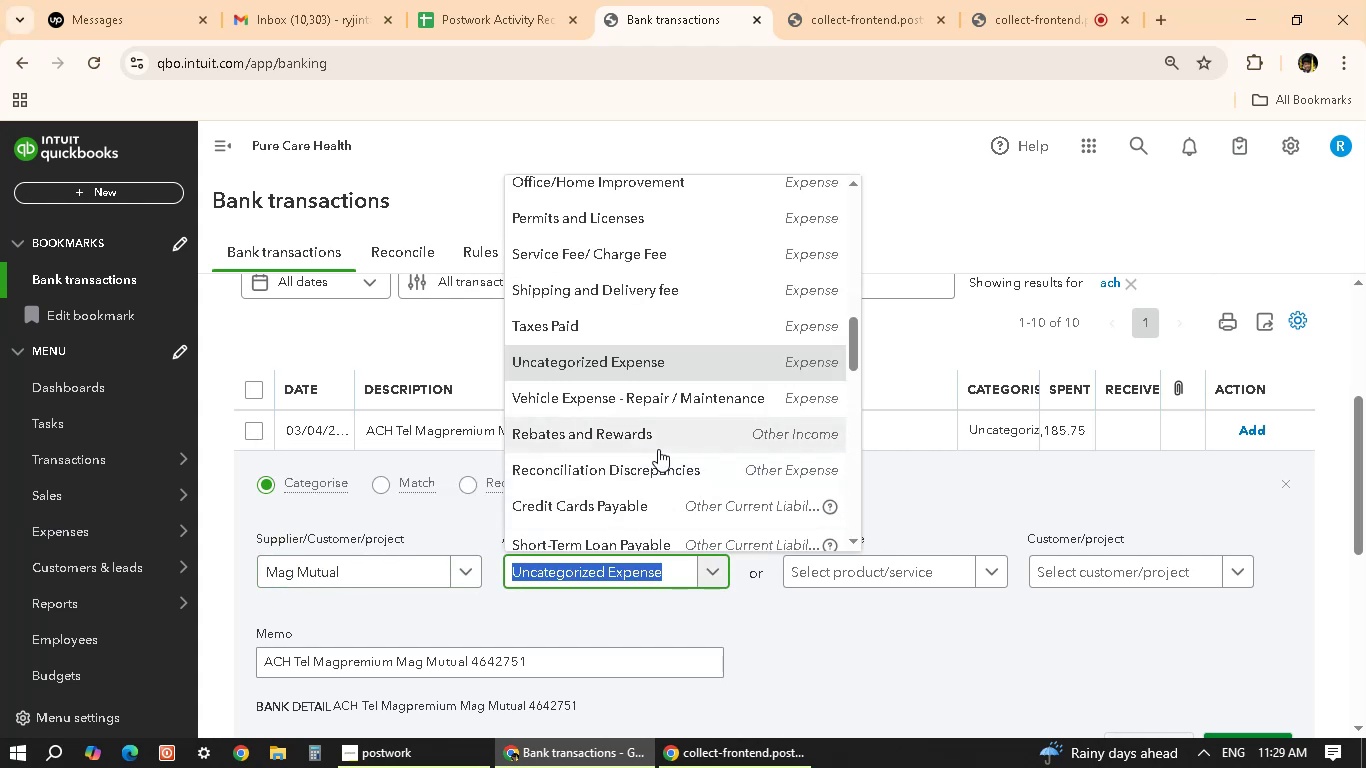 
scroll: coordinate [606, 432], scroll_direction: down, amount: 14.0
 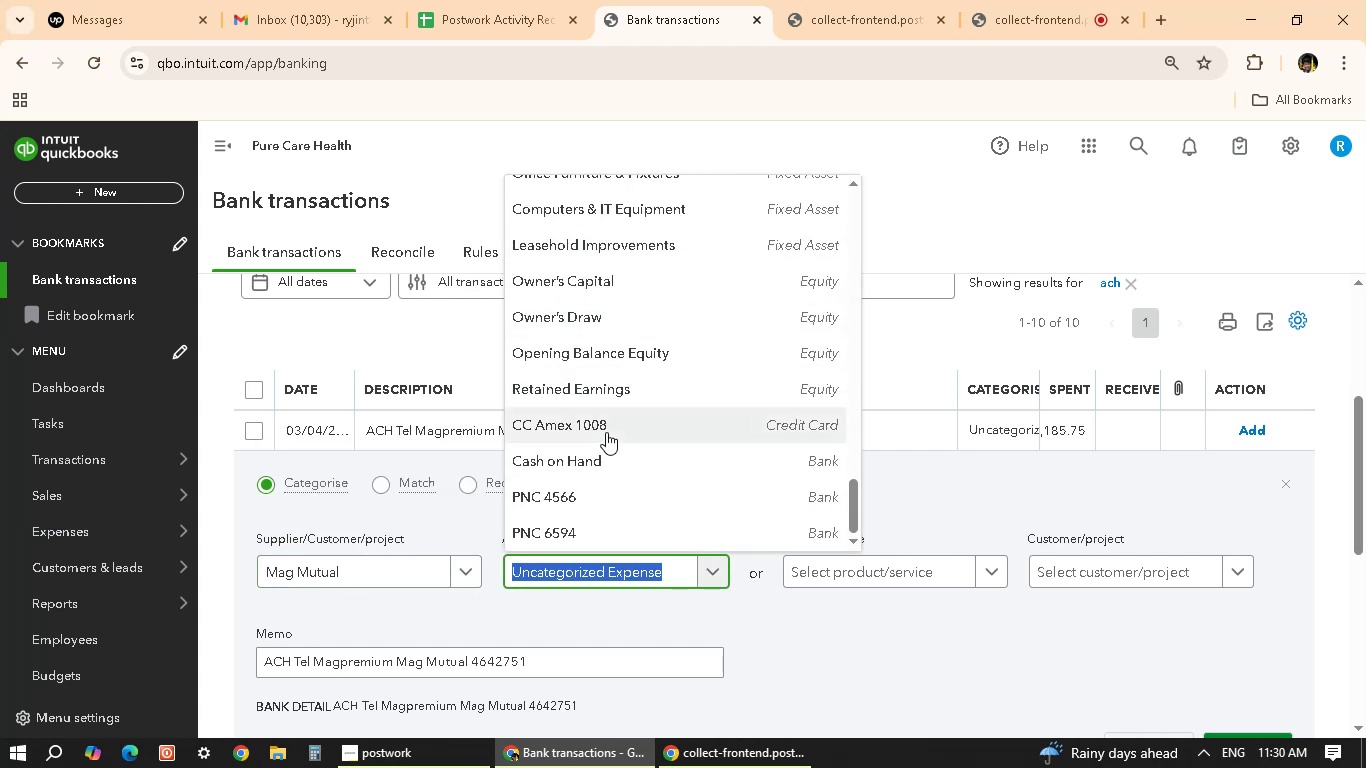 
type(ins)
 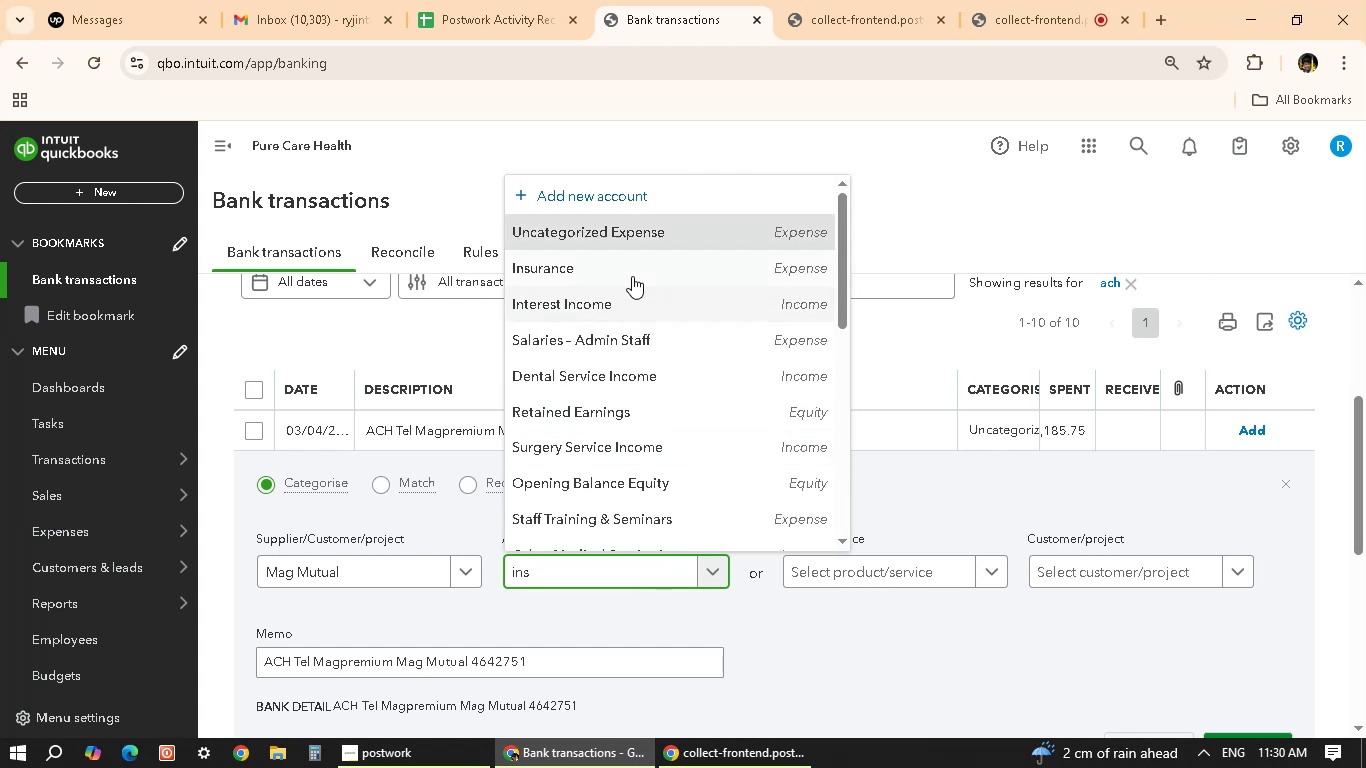 
left_click([632, 276])
 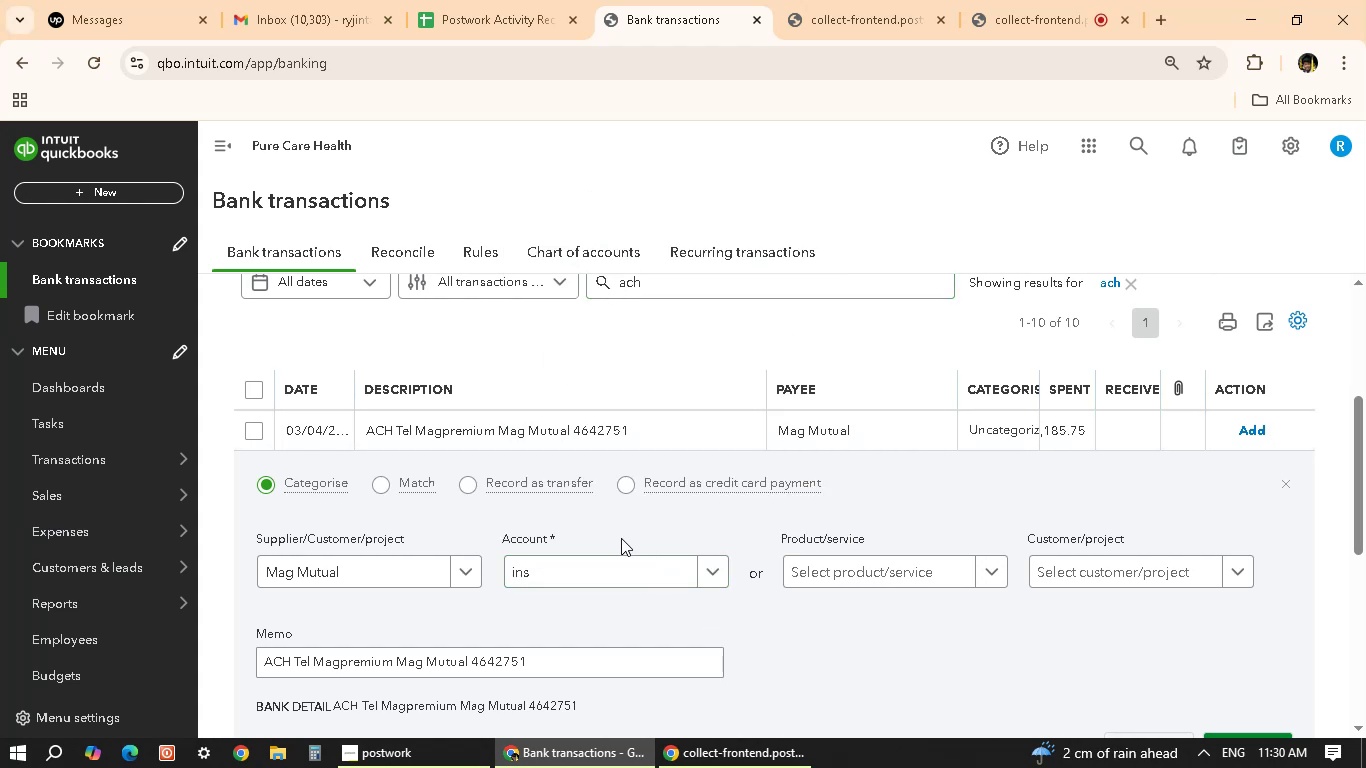 
left_click([579, 573])
 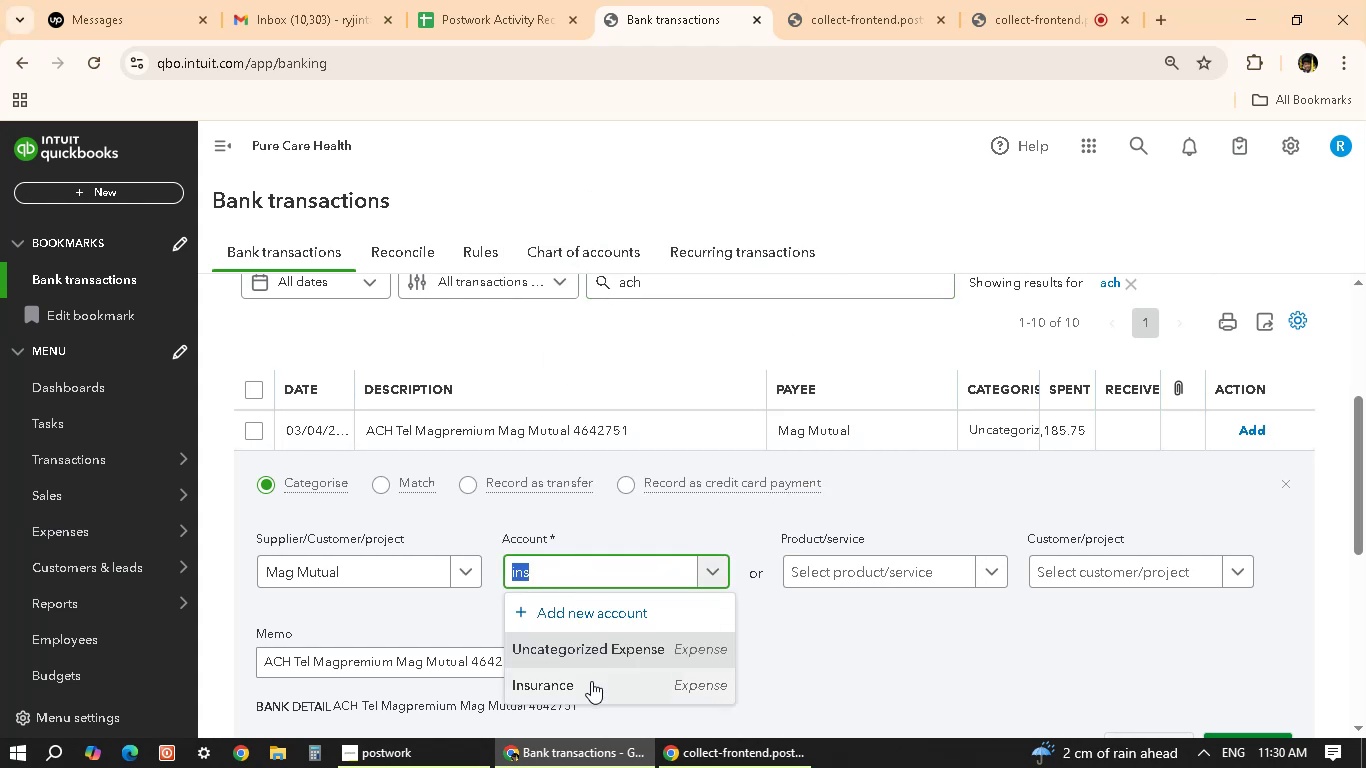 
left_click([590, 681])
 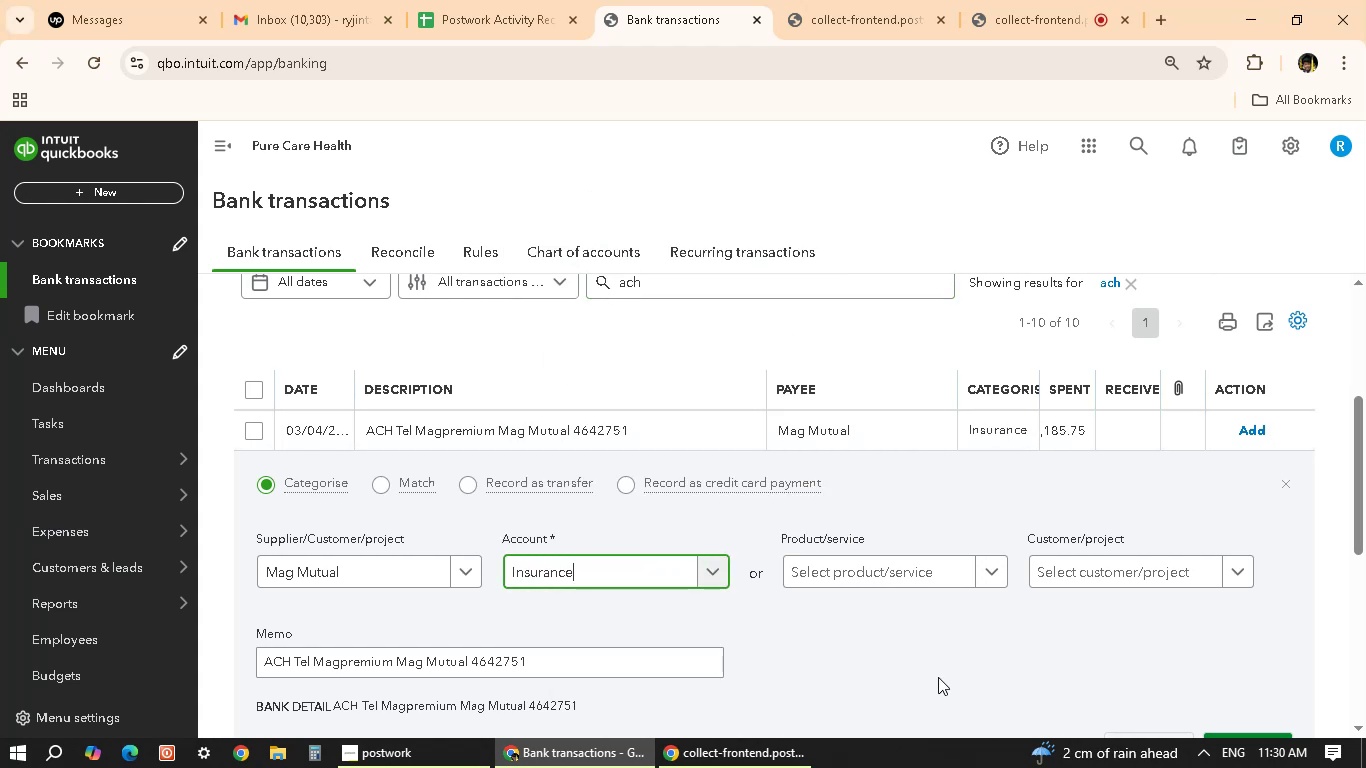 
left_click([944, 647])
 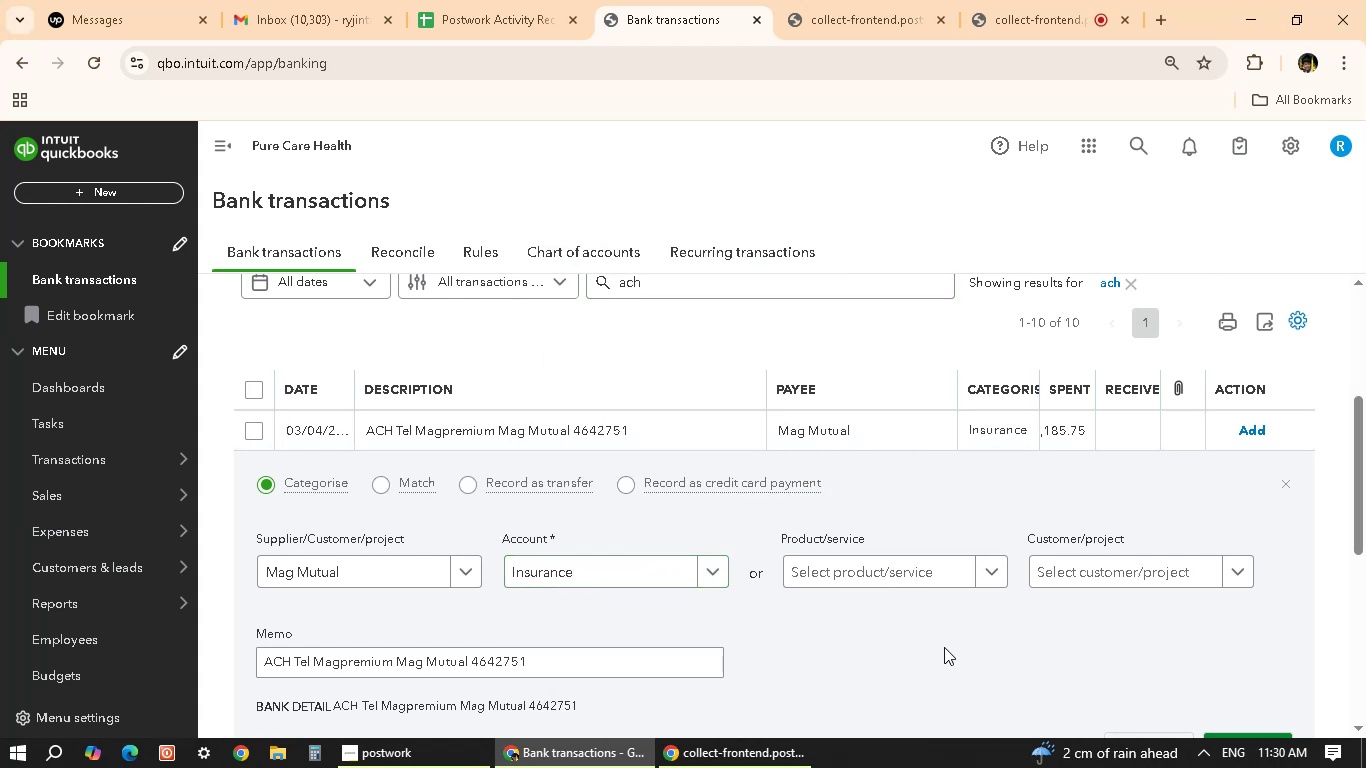 
scroll: coordinate [941, 646], scroll_direction: down, amount: 4.0
 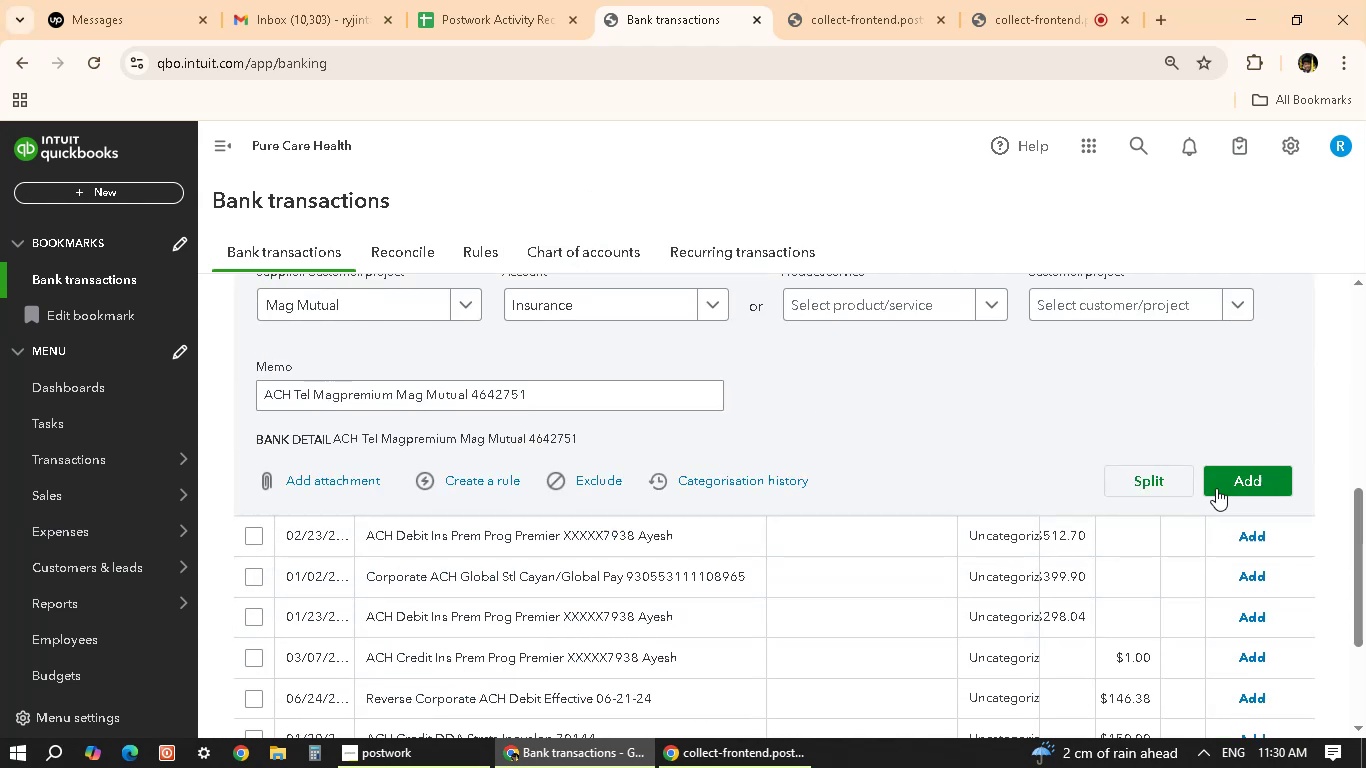 
left_click([1227, 477])
 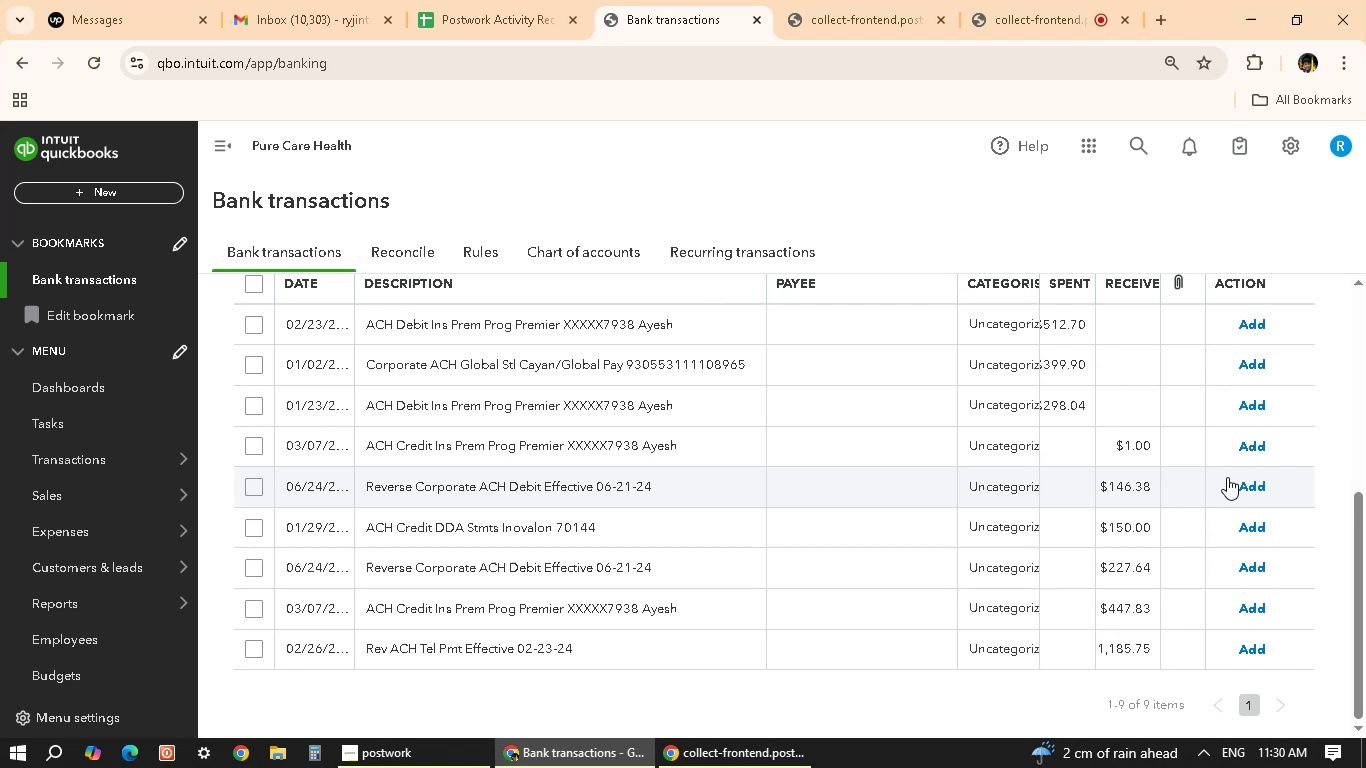 
wait(17.97)
 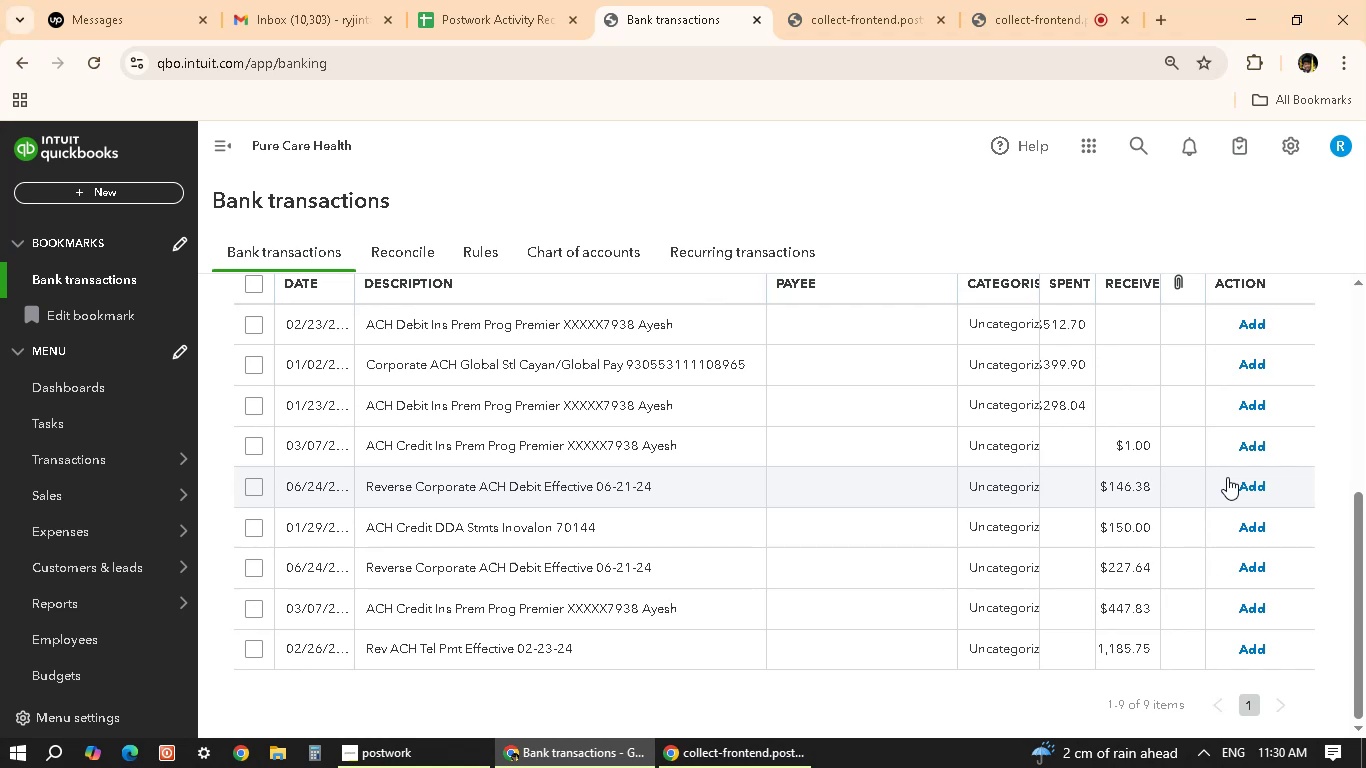 
scroll: coordinate [1227, 477], scroll_direction: down, amount: 1.0
 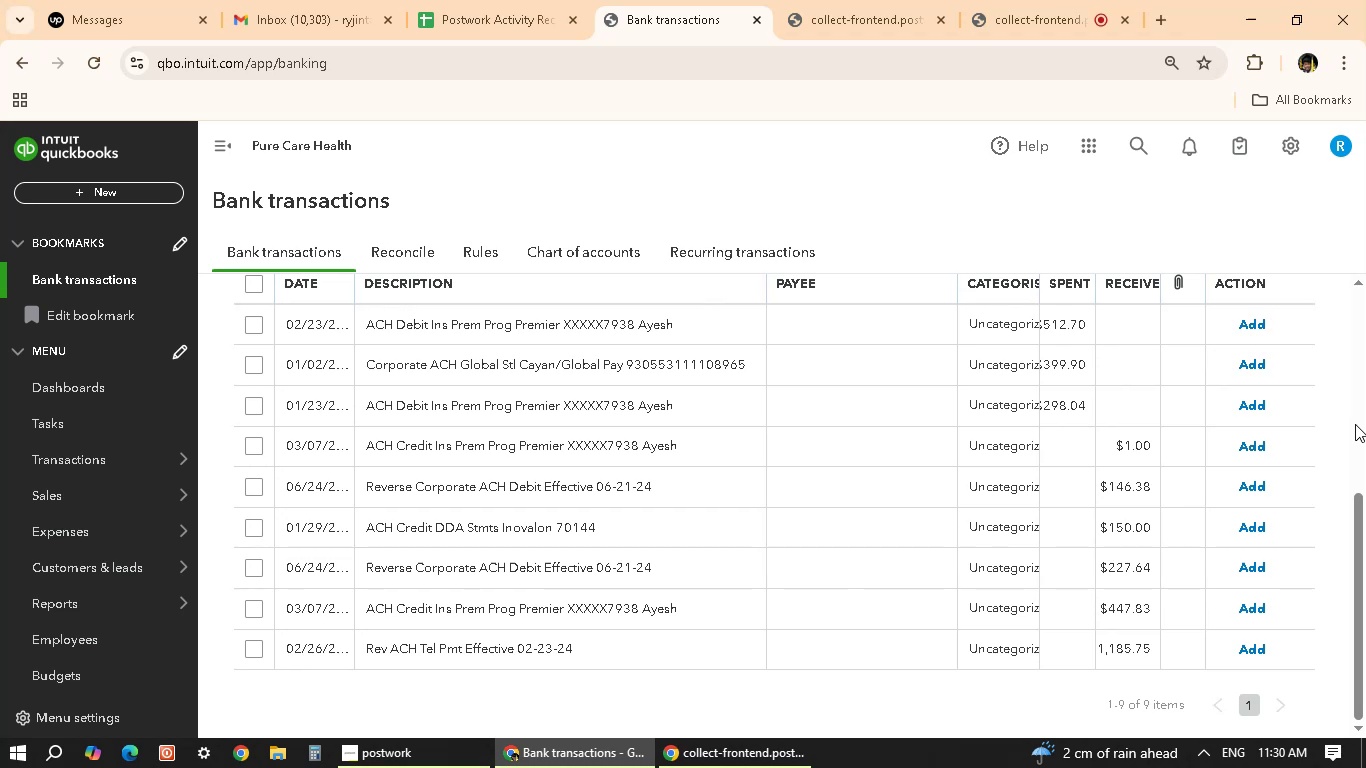 
wait(23.97)
 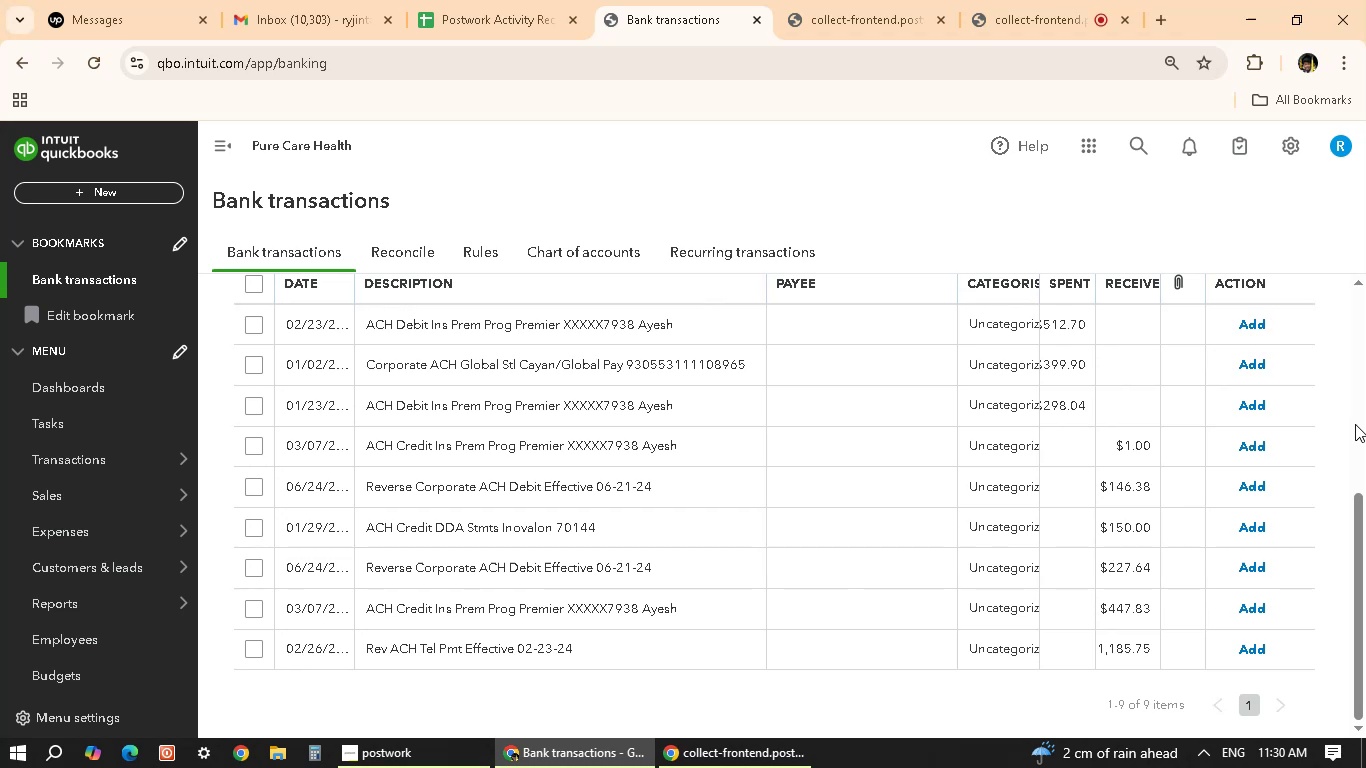 
scroll: coordinate [1365, 433], scroll_direction: down, amount: 2.0
 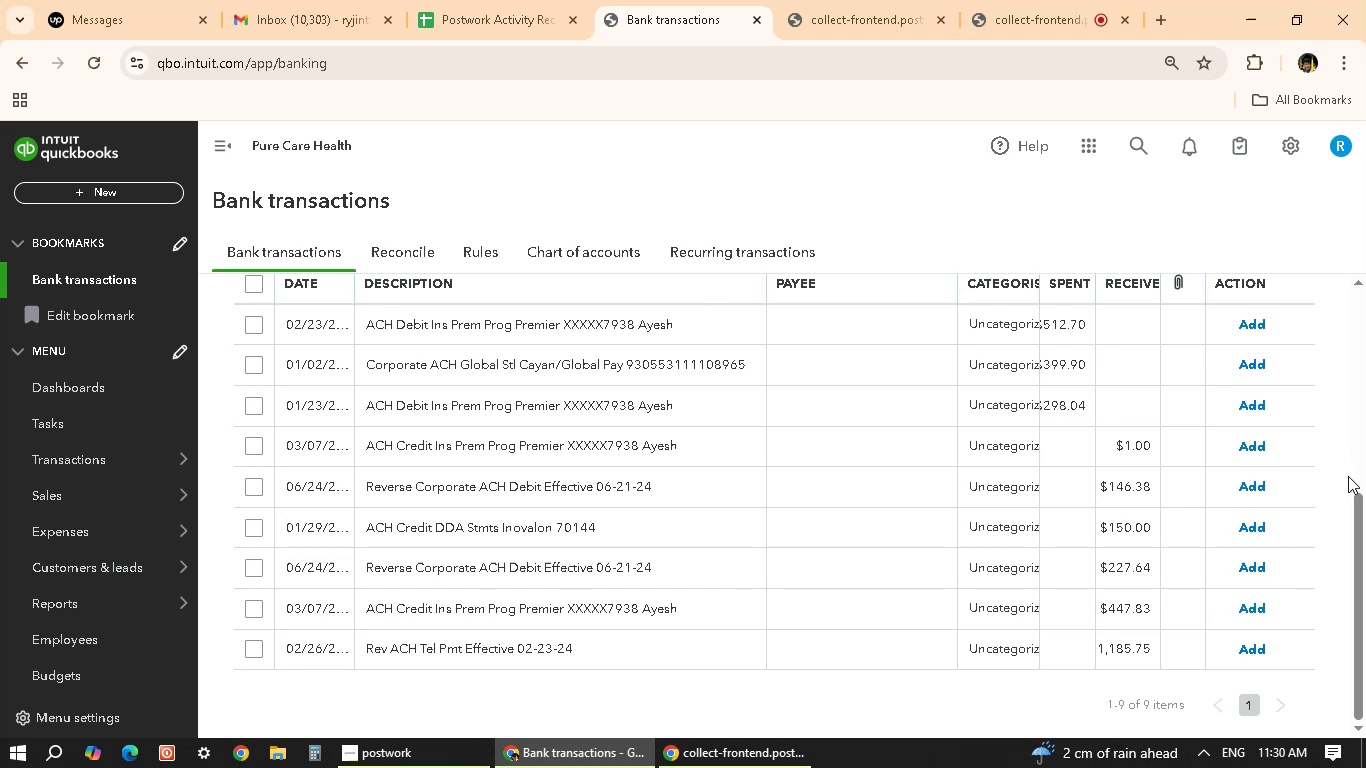 
wait(8.09)
 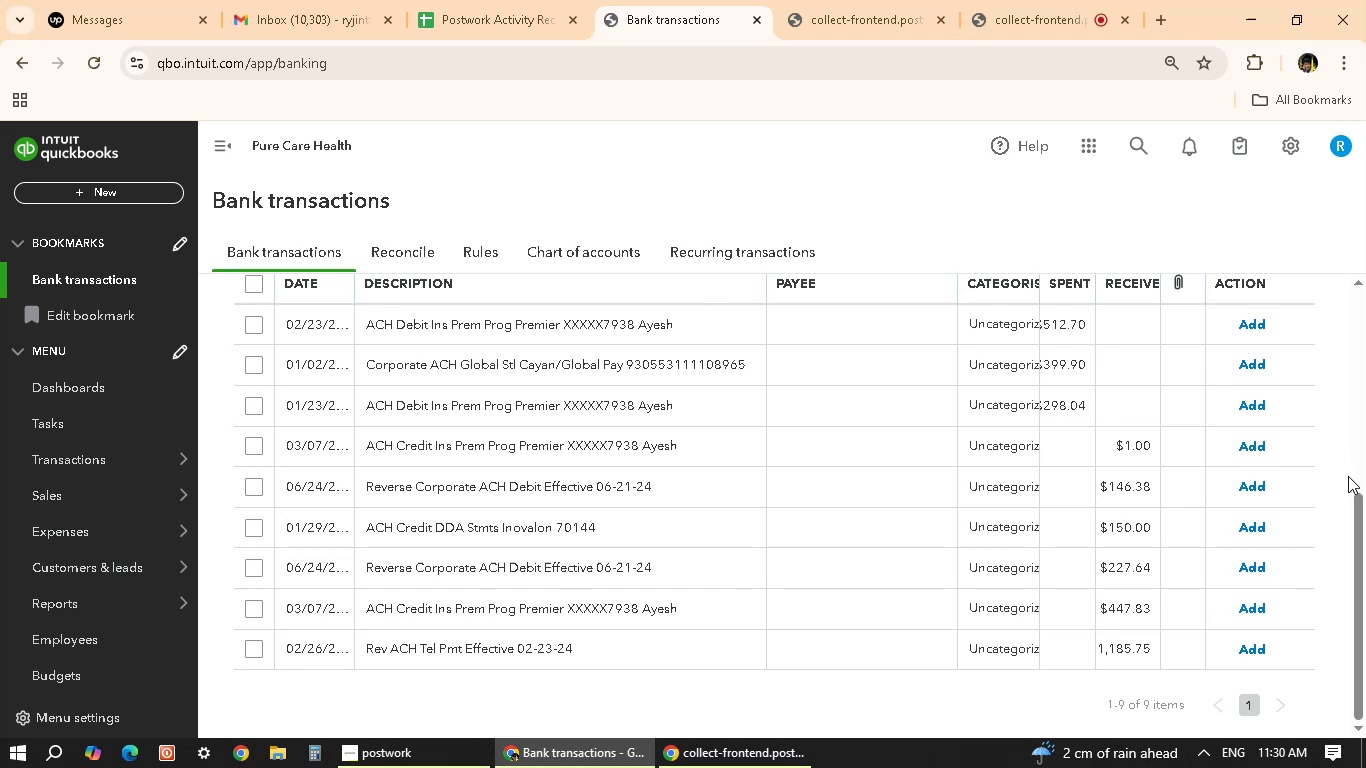 
scroll: coordinate [452, 535], scroll_direction: up, amount: 2.0
 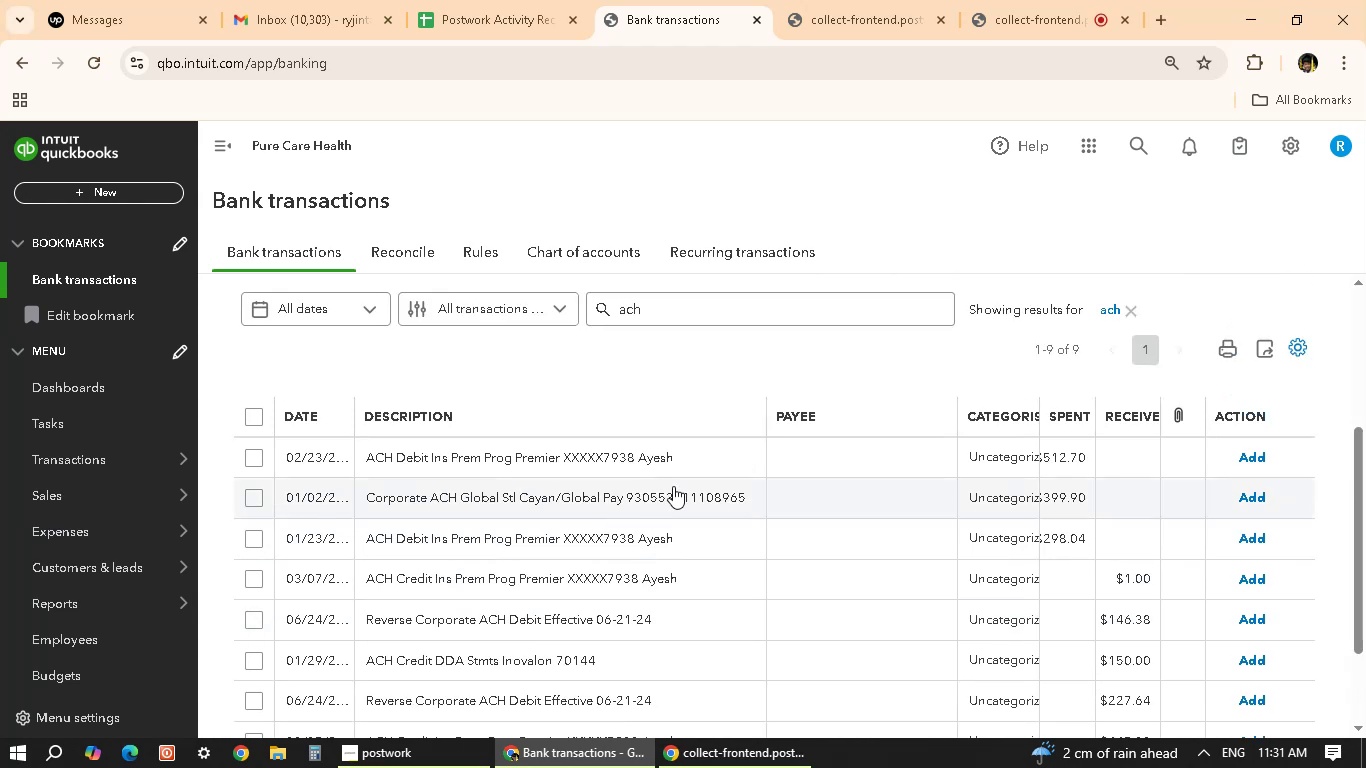 
wait(9.55)
 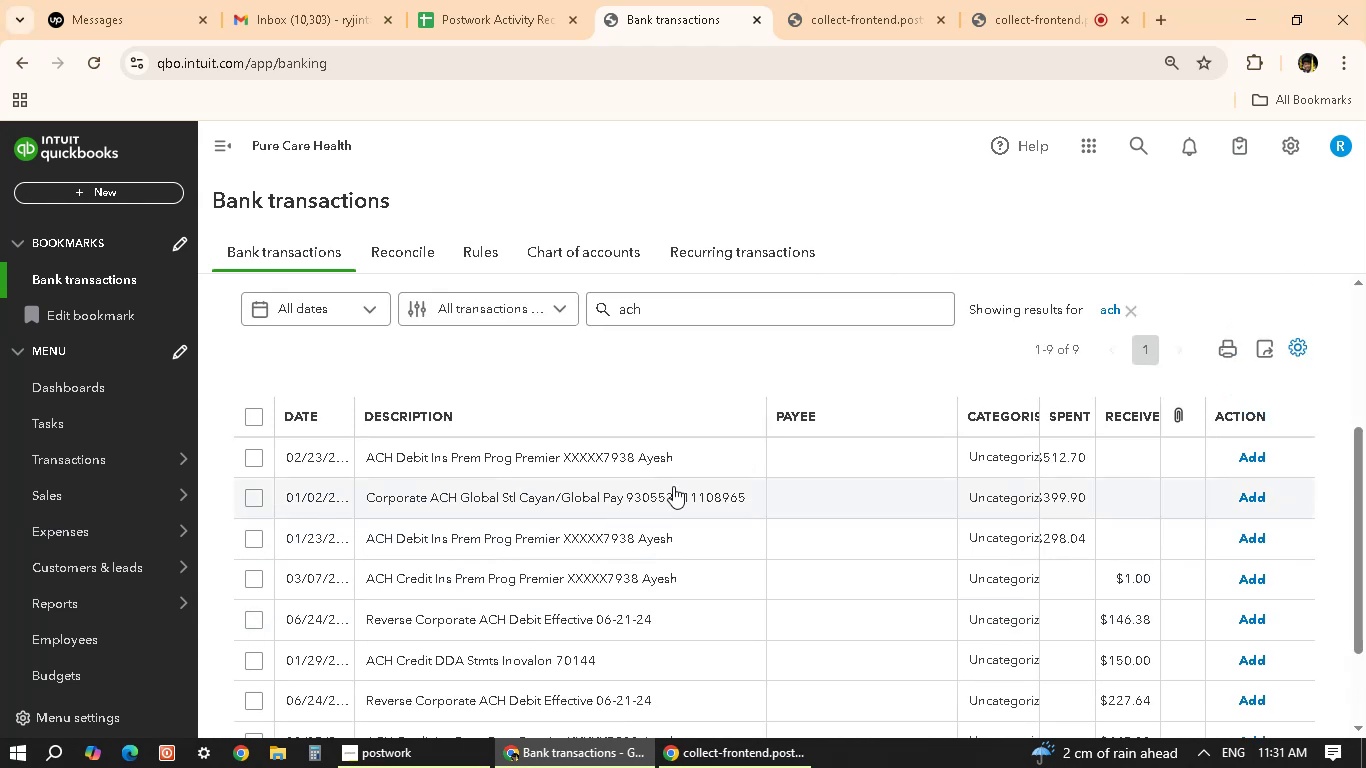 
scroll: coordinate [549, 565], scroll_direction: up, amount: 2.0
 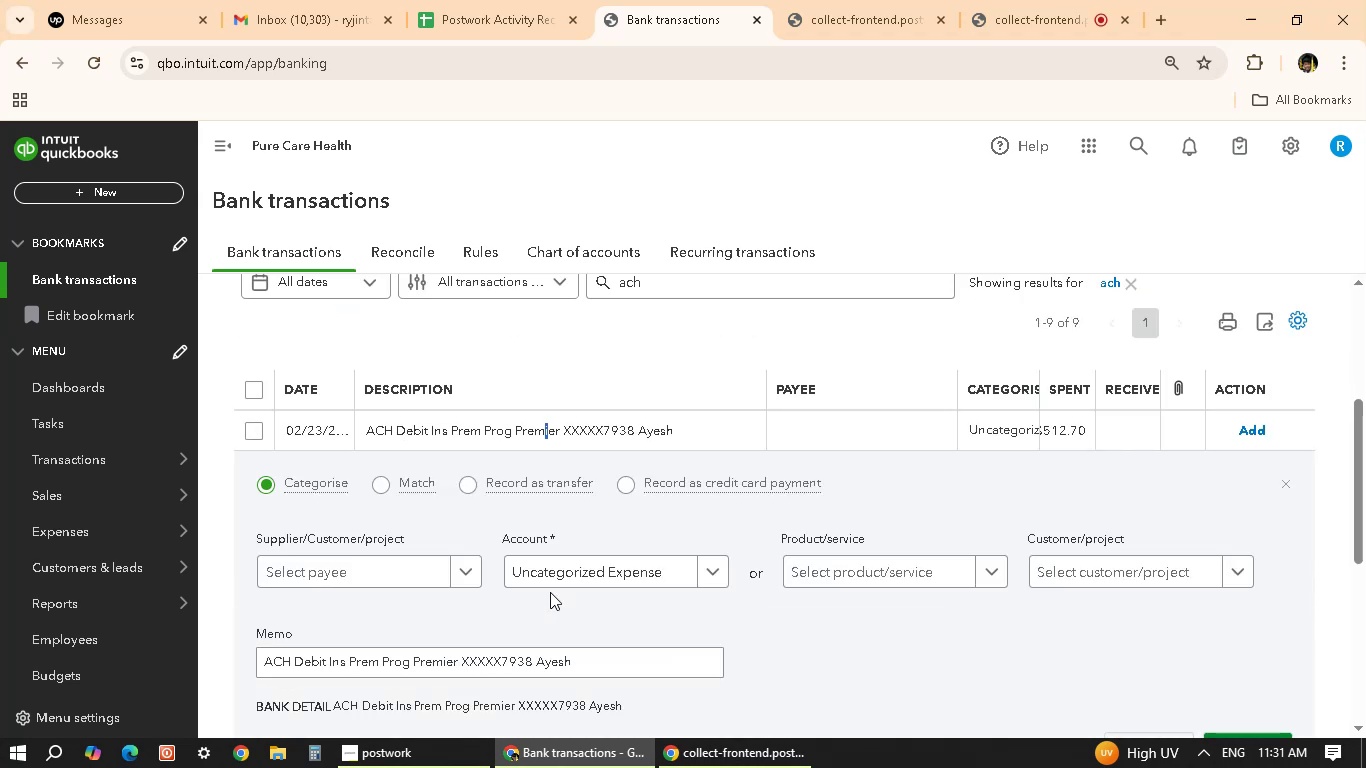 
wait(11.23)
 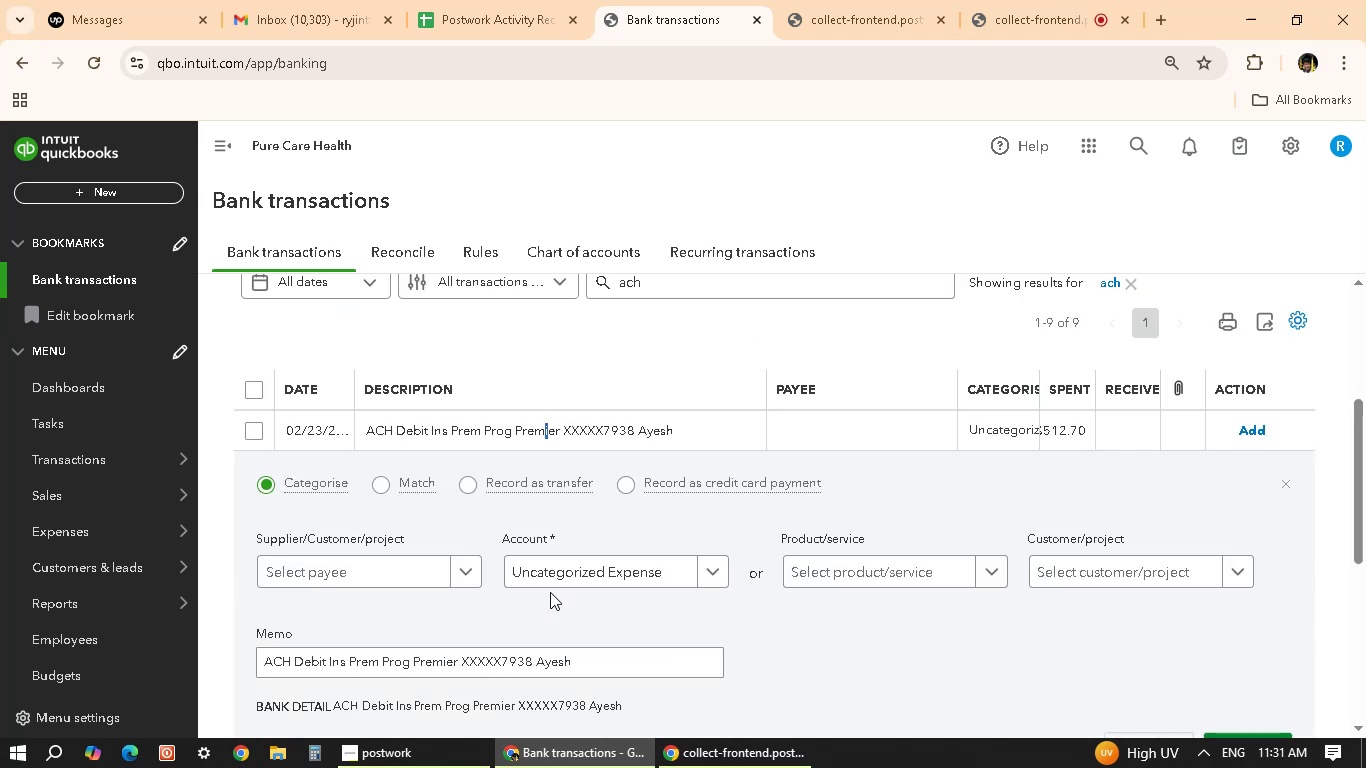 
scroll: coordinate [537, 594], scroll_direction: down, amount: 4.0
 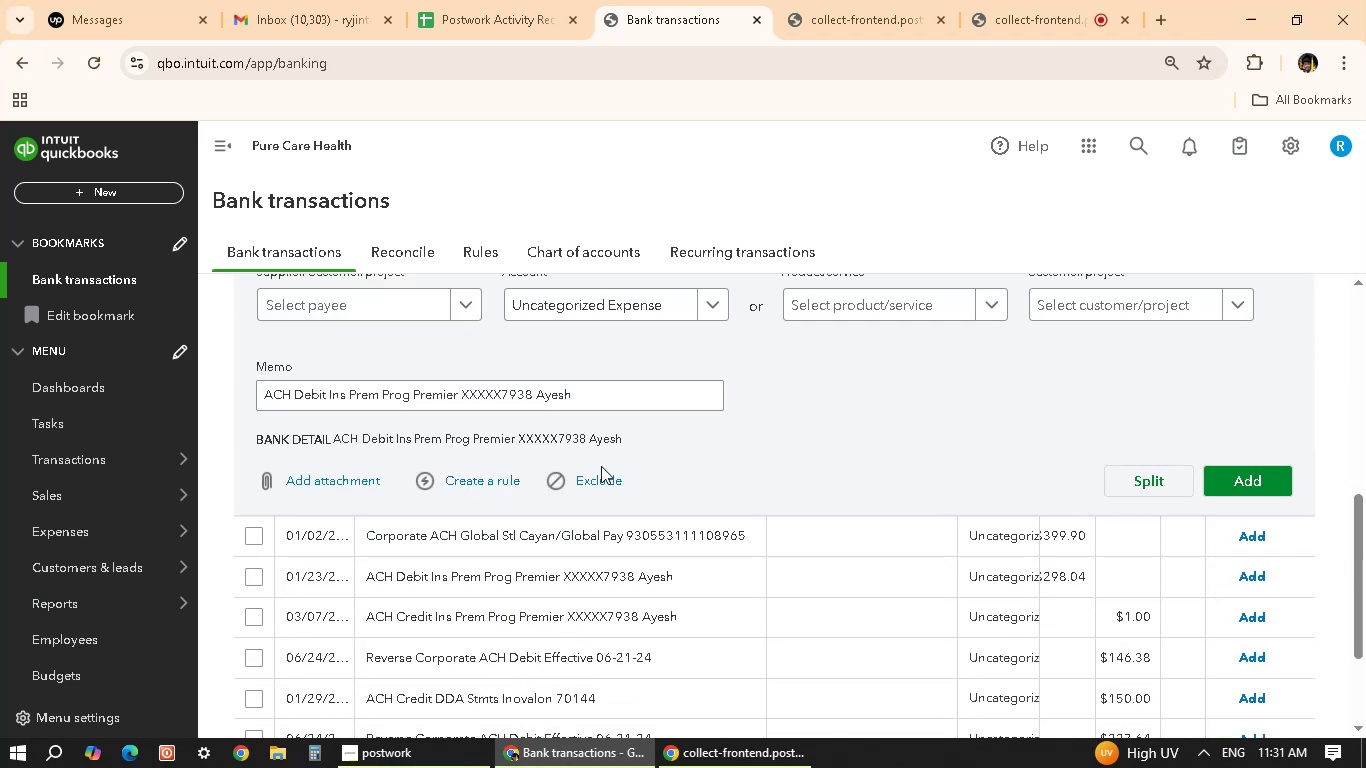 
wait(6.54)
 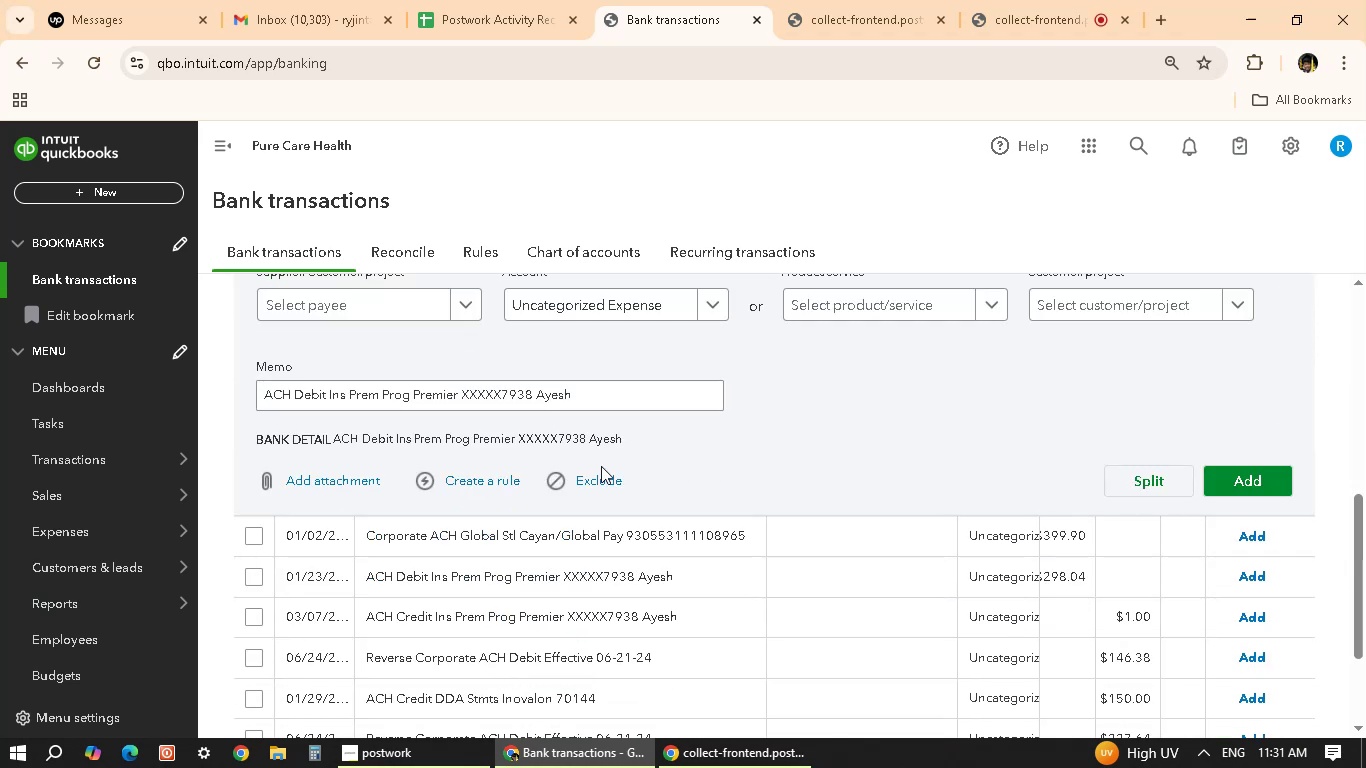 
scroll: coordinate [492, 294], scroll_direction: up, amount: 2.0
 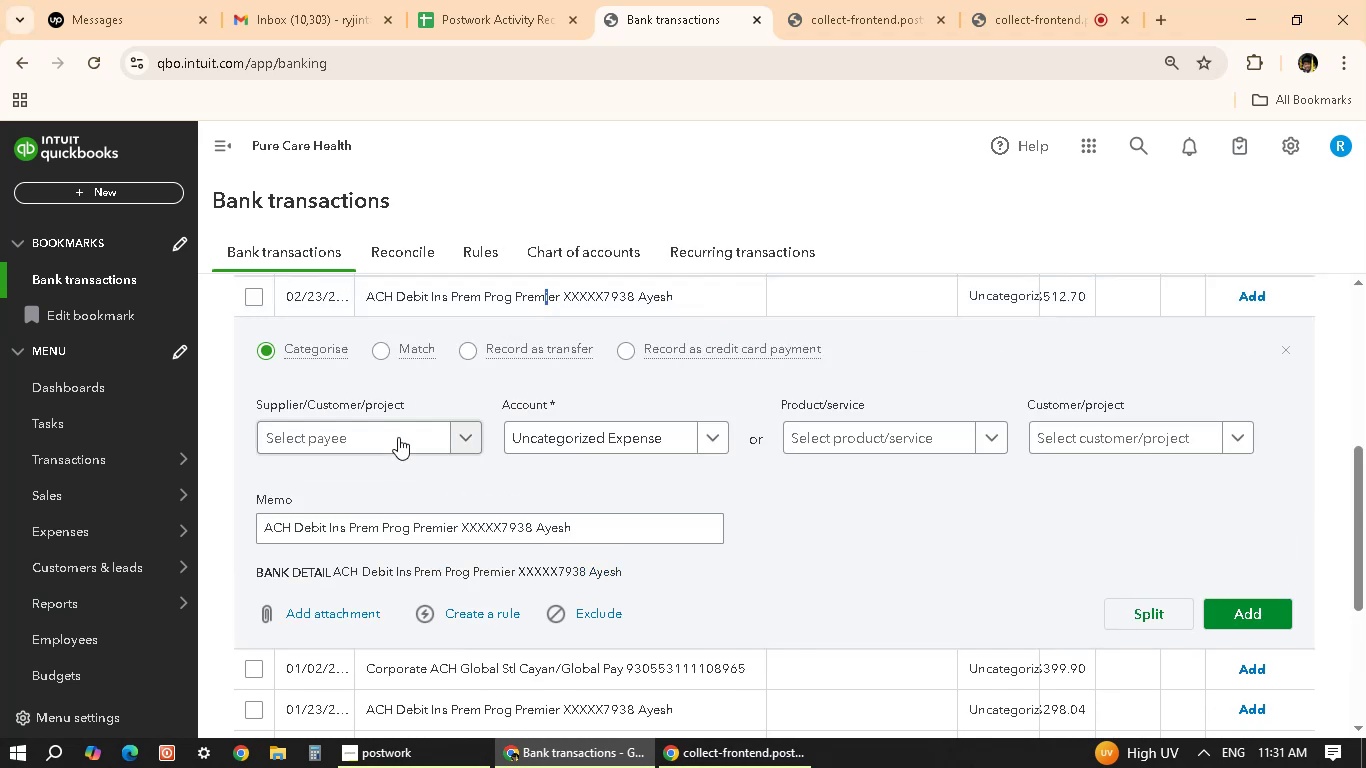 
left_click([397, 438])
 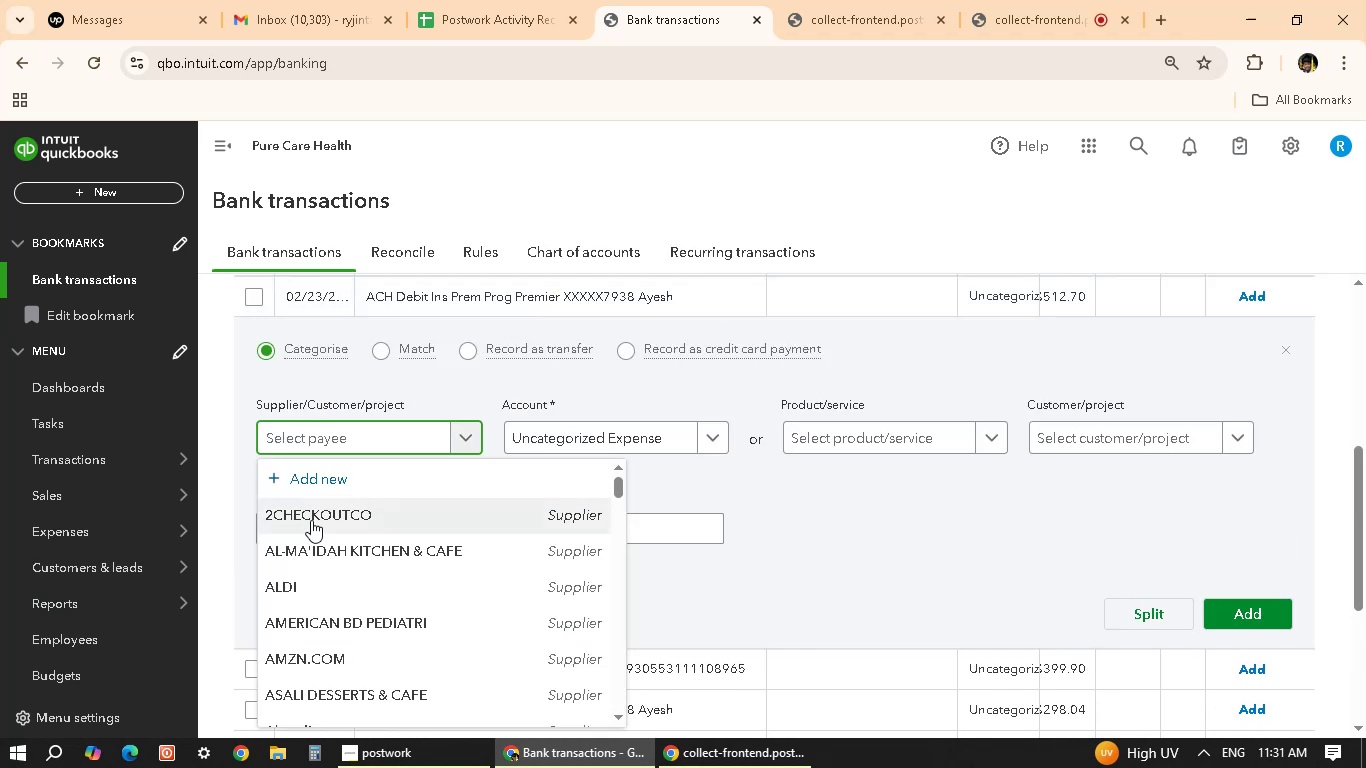 
left_click([355, 483])
 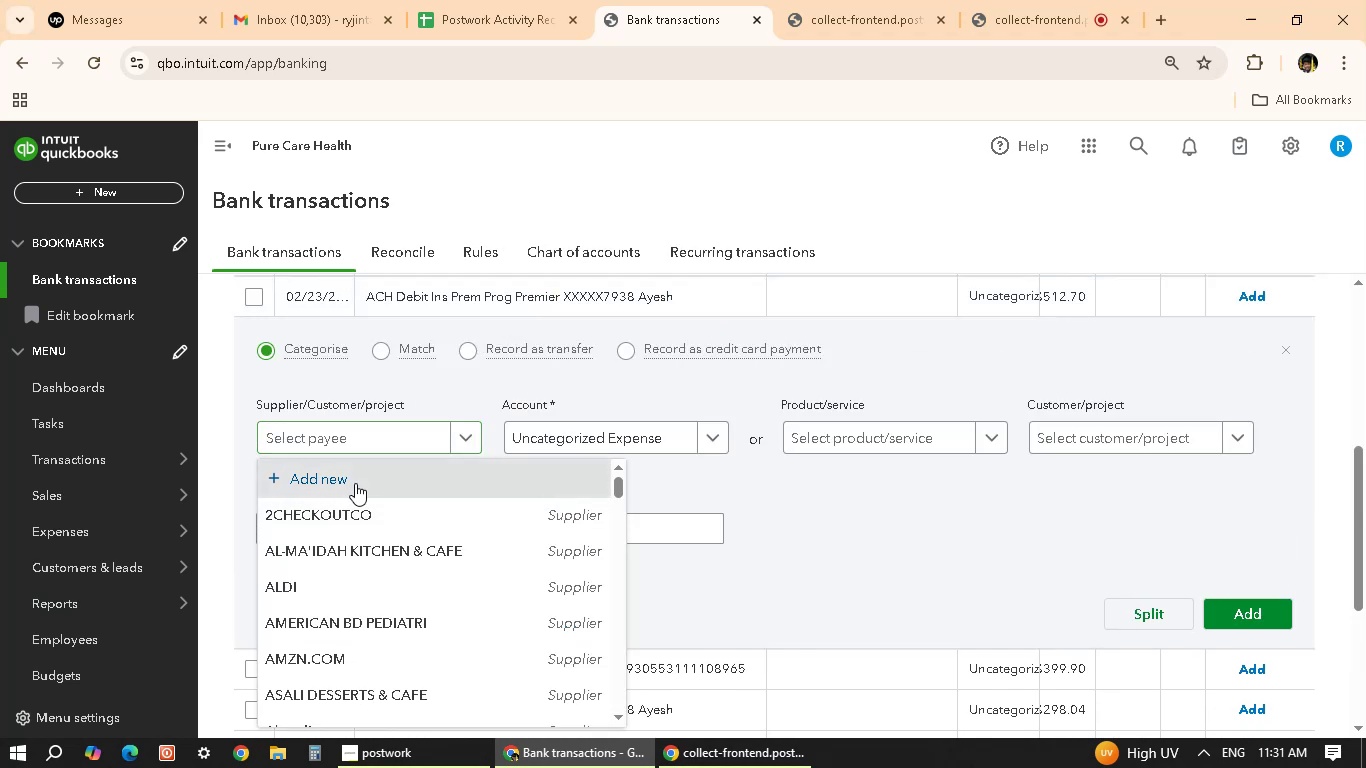 
type(AAyesh)
 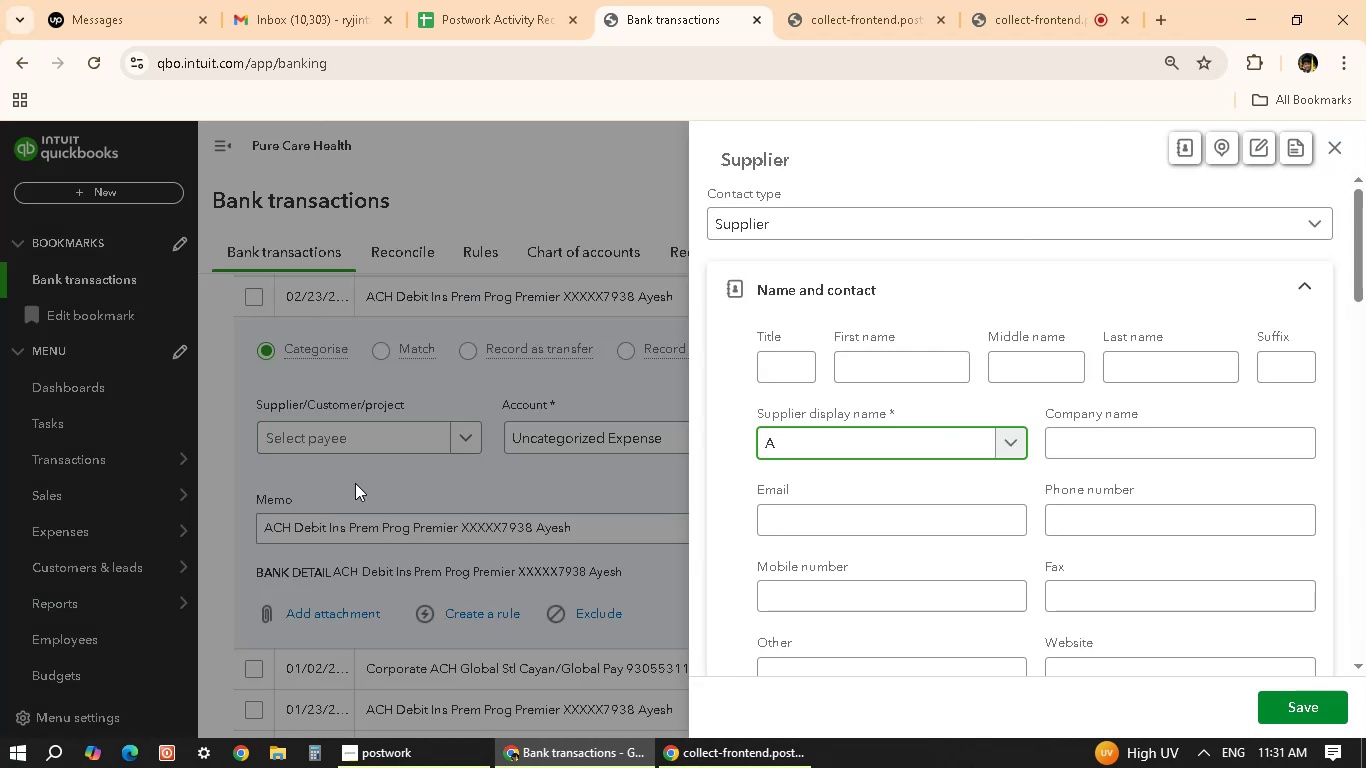 
left_click([1323, 708])
 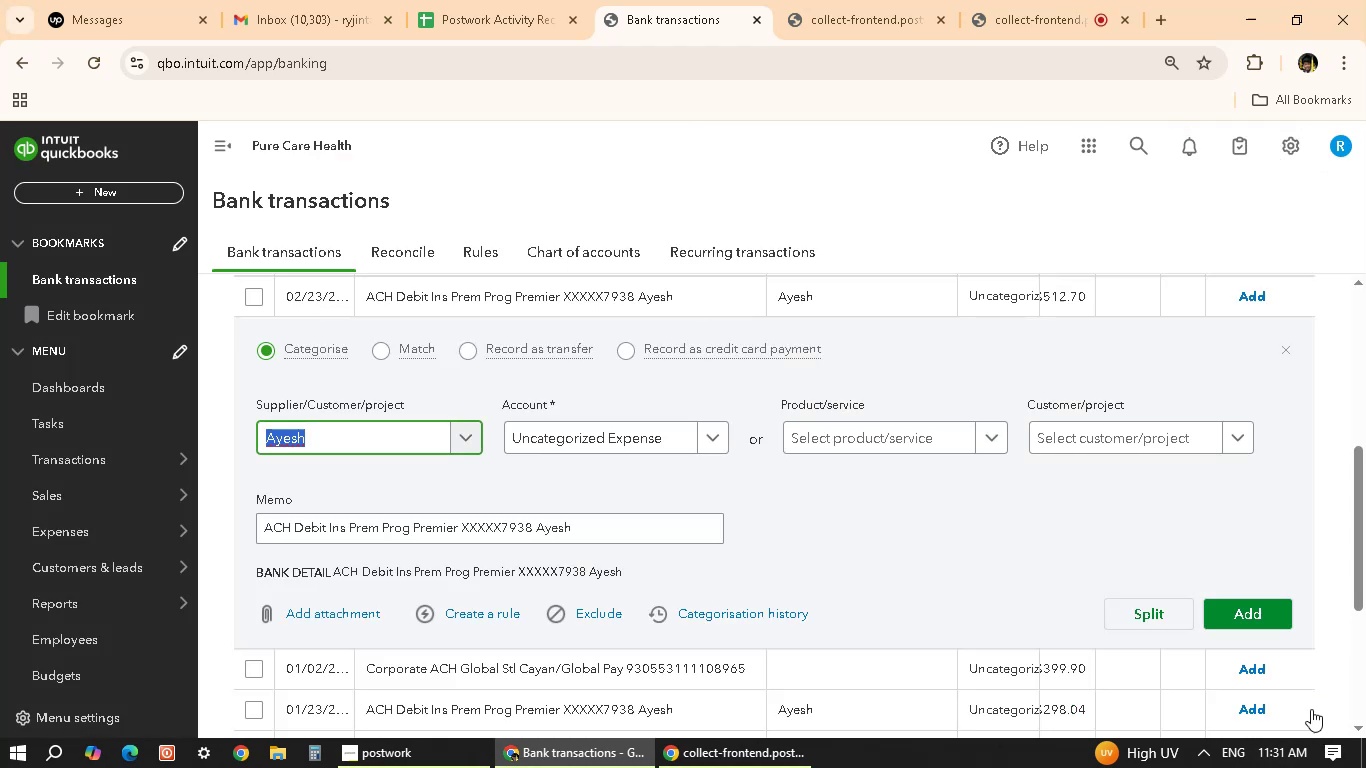 
wait(7.05)
 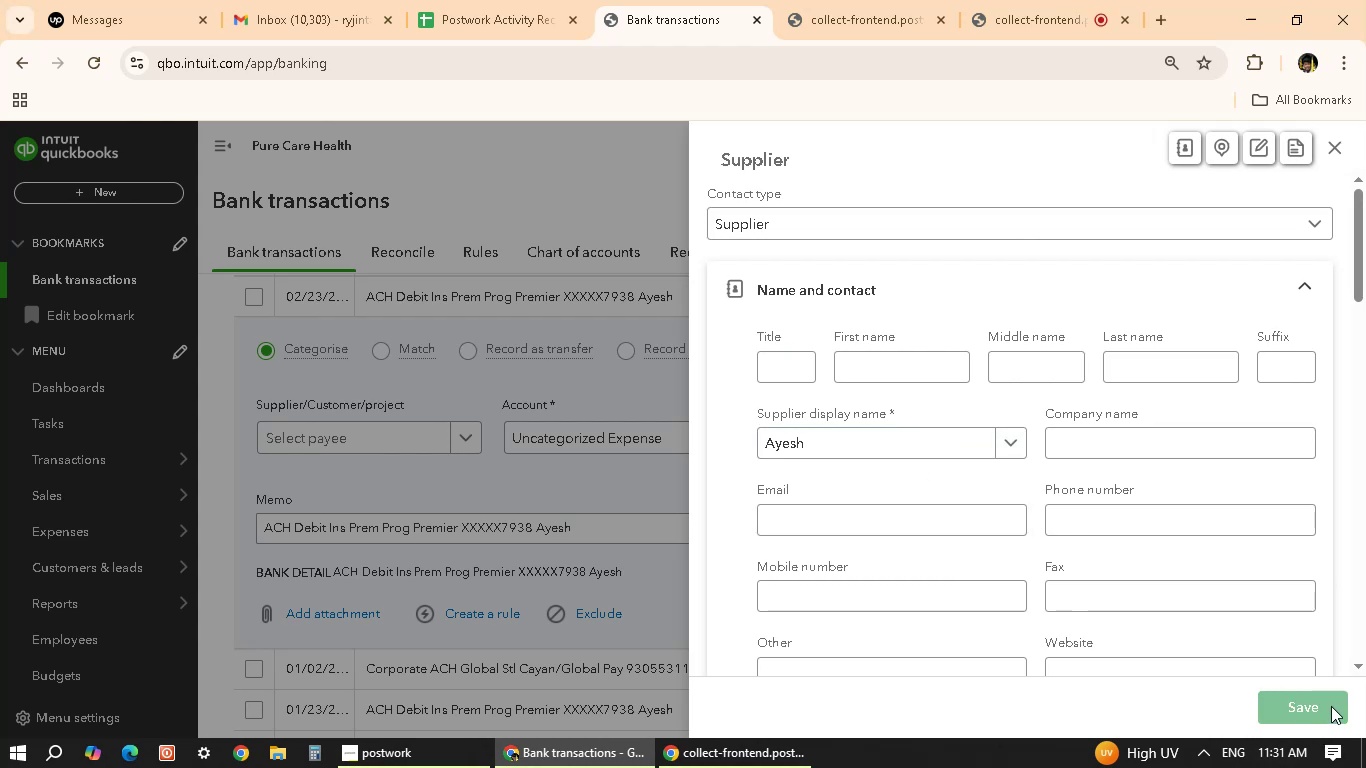 
left_click([637, 443])
 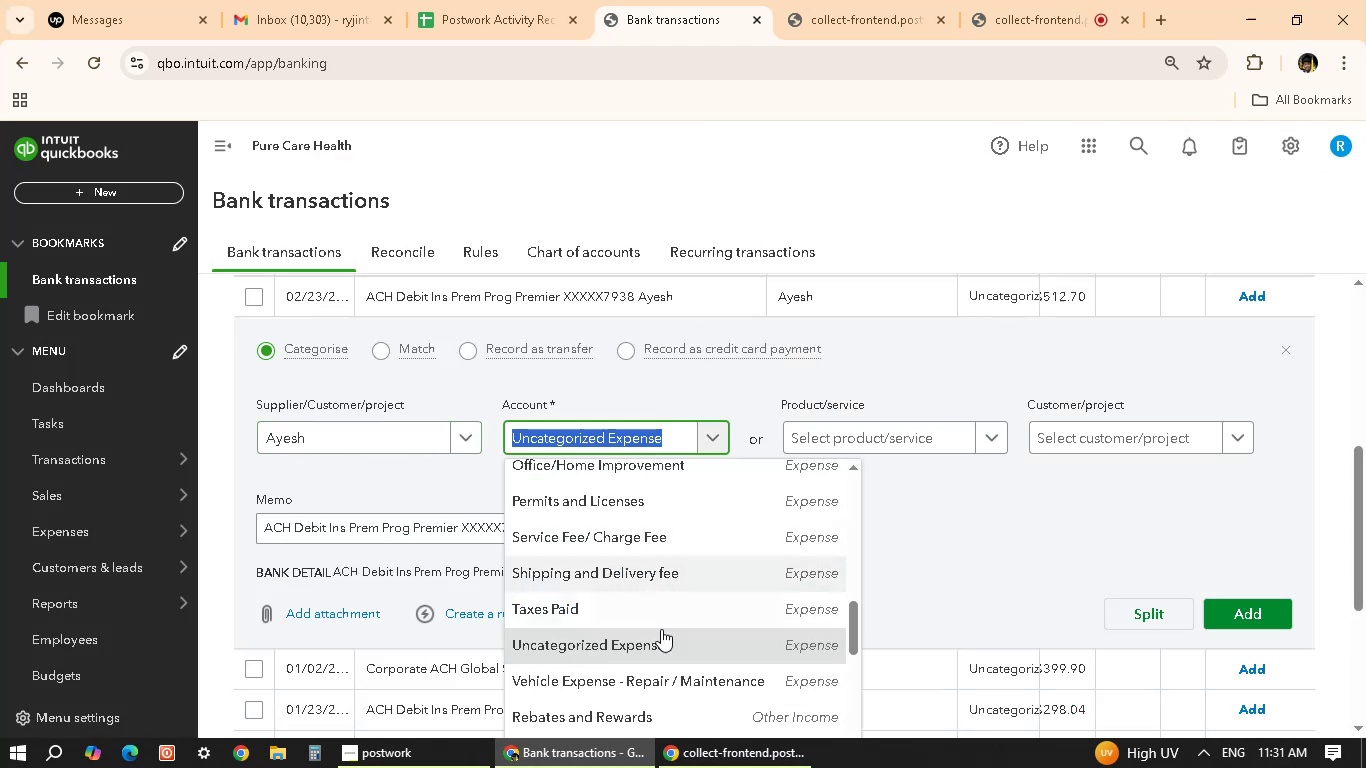 
scroll: coordinate [654, 618], scroll_direction: up, amount: 3.0
 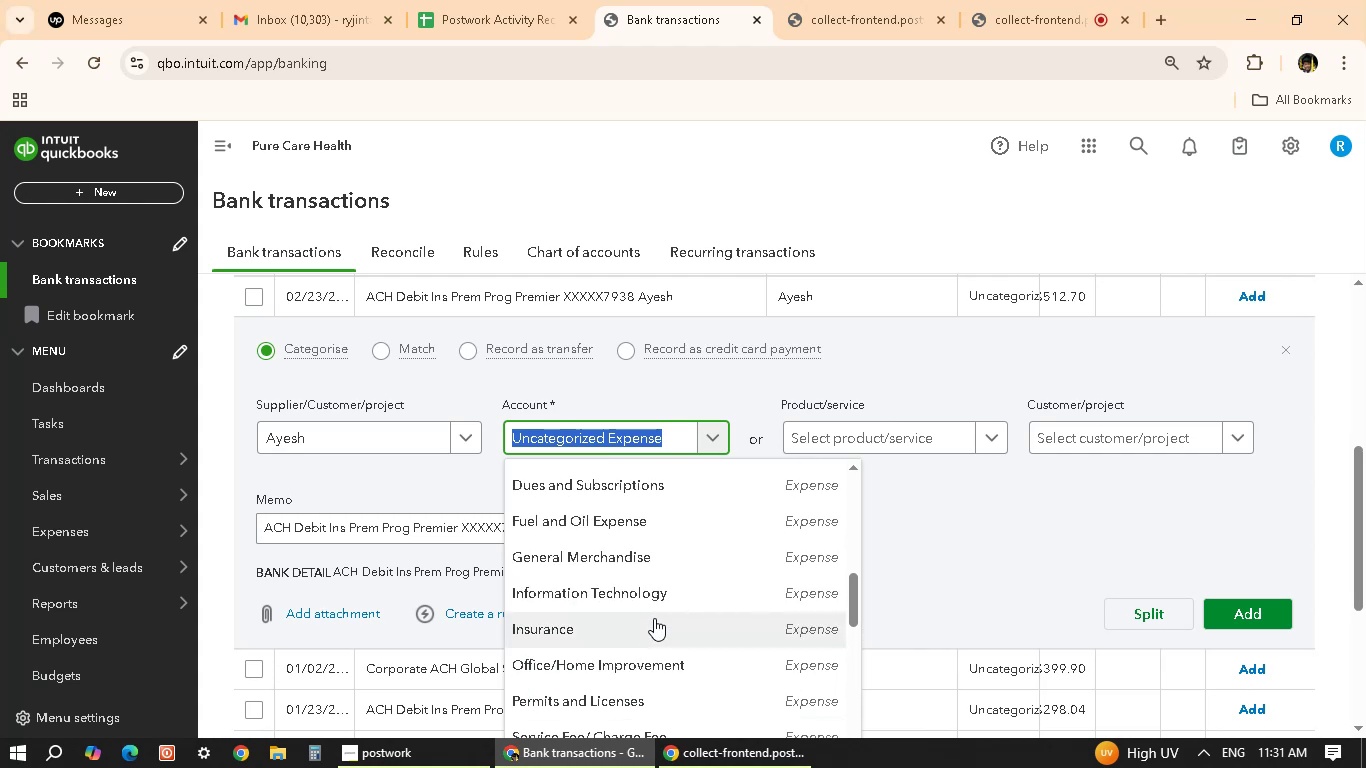 
left_click([654, 618])
 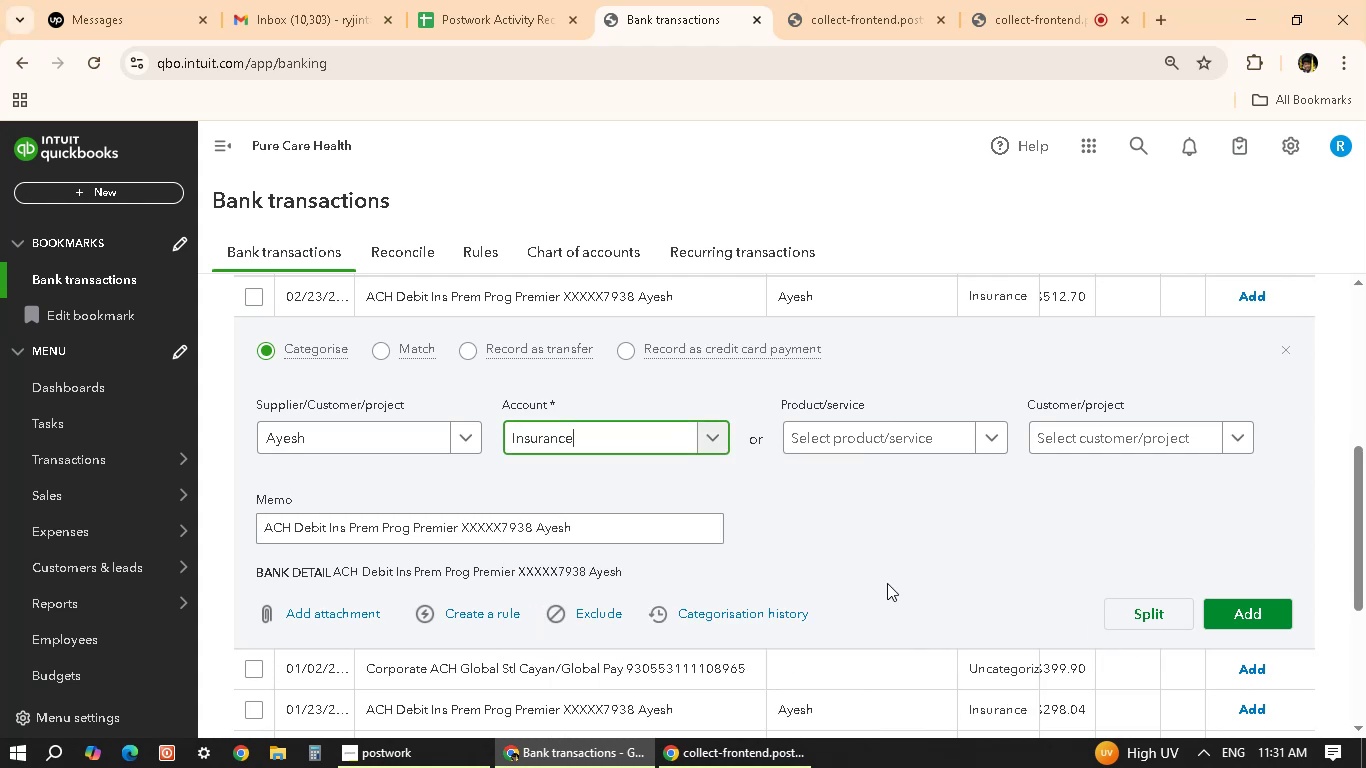 
scroll: coordinate [877, 602], scroll_direction: up, amount: 3.0
 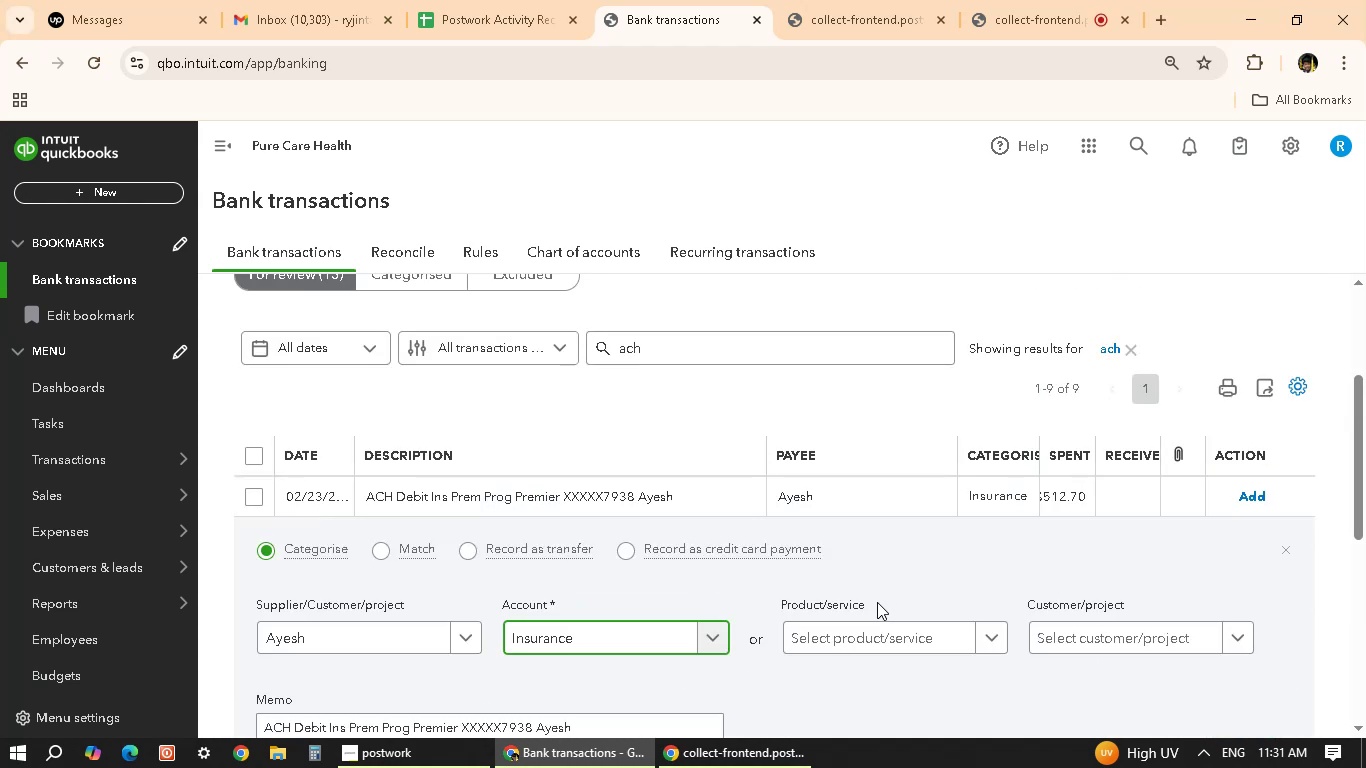 
scroll: coordinate [1040, 590], scroll_direction: down, amount: 4.0
 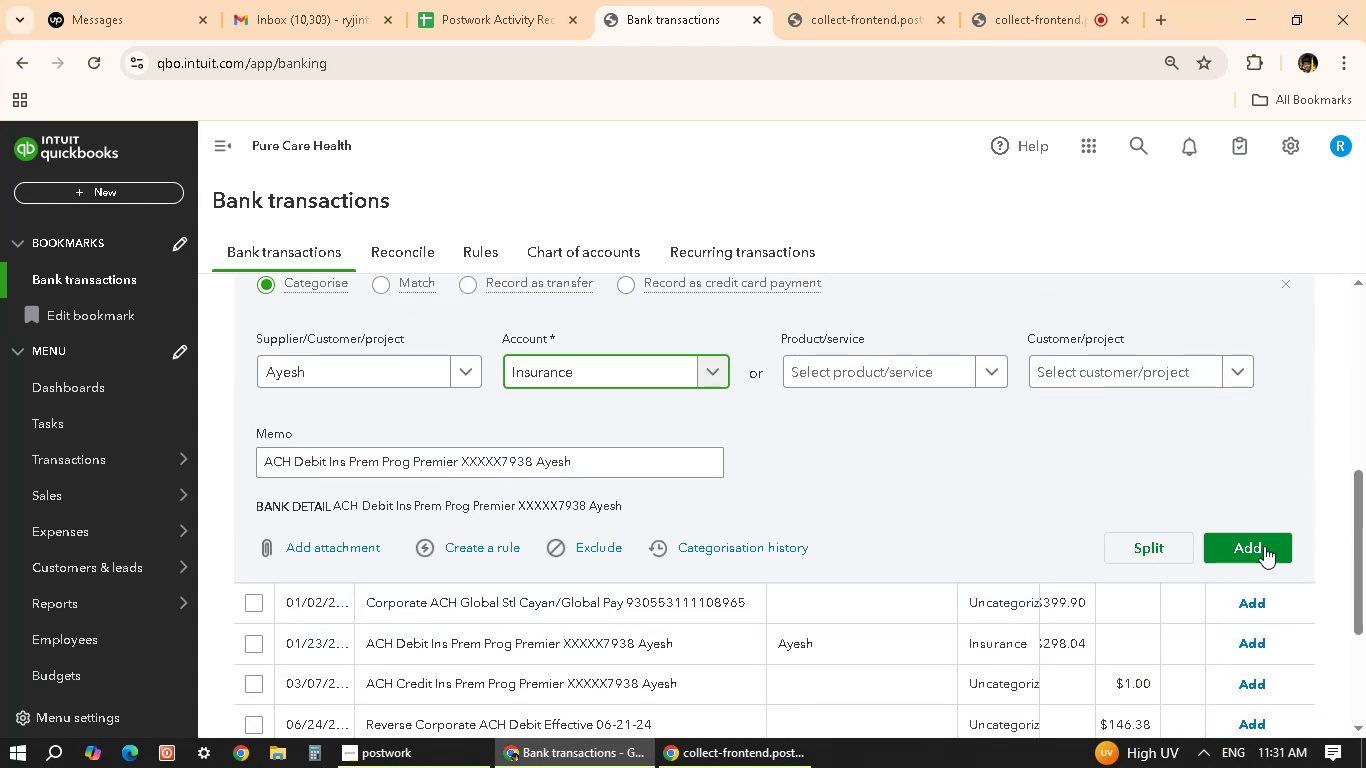 
left_click([1275, 534])
 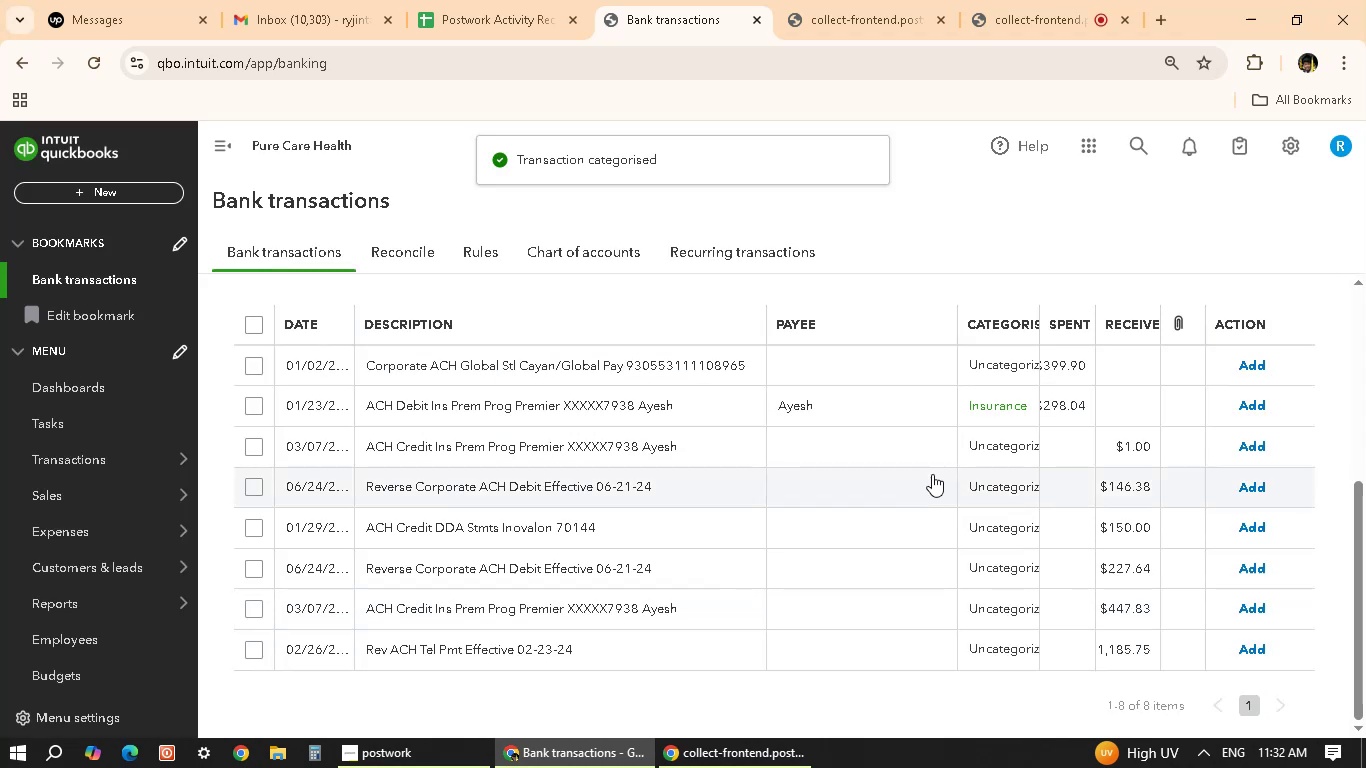 
wait(5.12)
 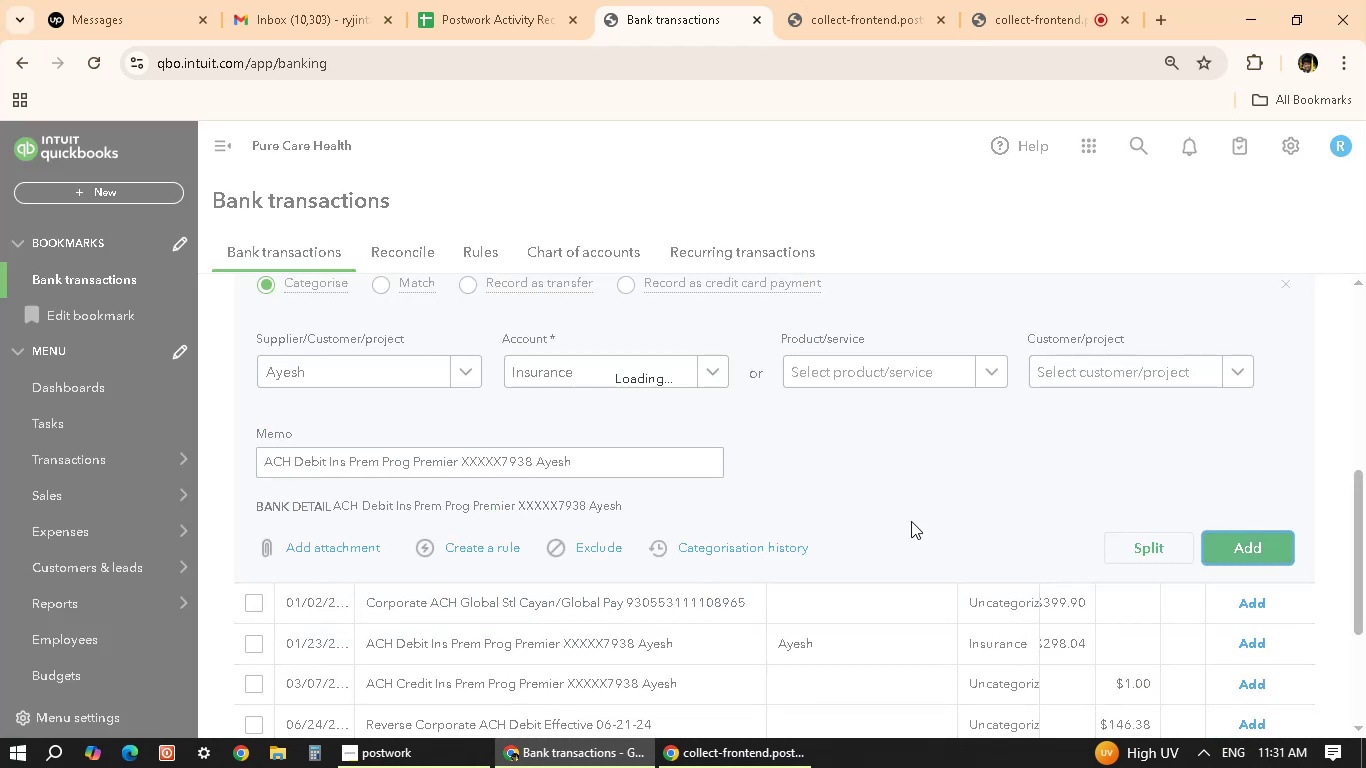 
left_click([755, 447])
 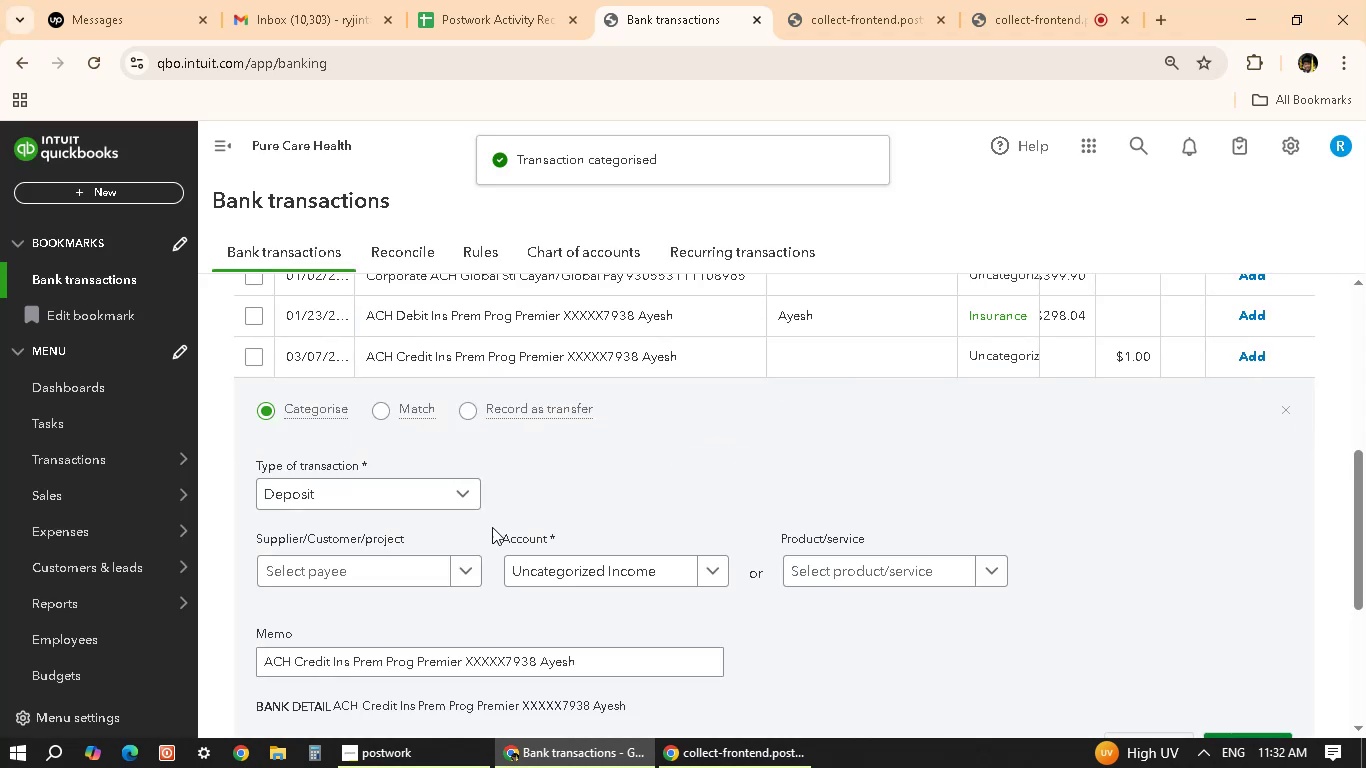 
left_click([457, 568])
 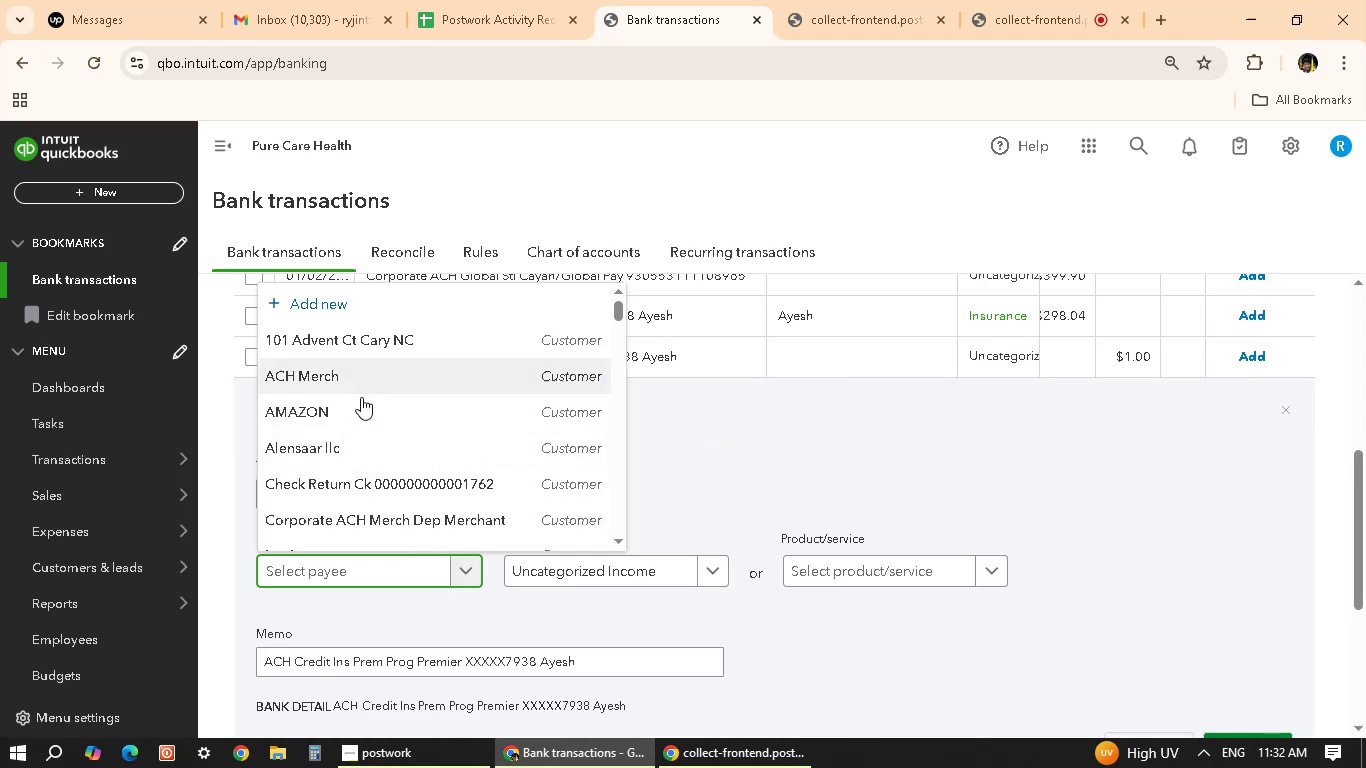 
scroll: coordinate [378, 497], scroll_direction: down, amount: 14.0
 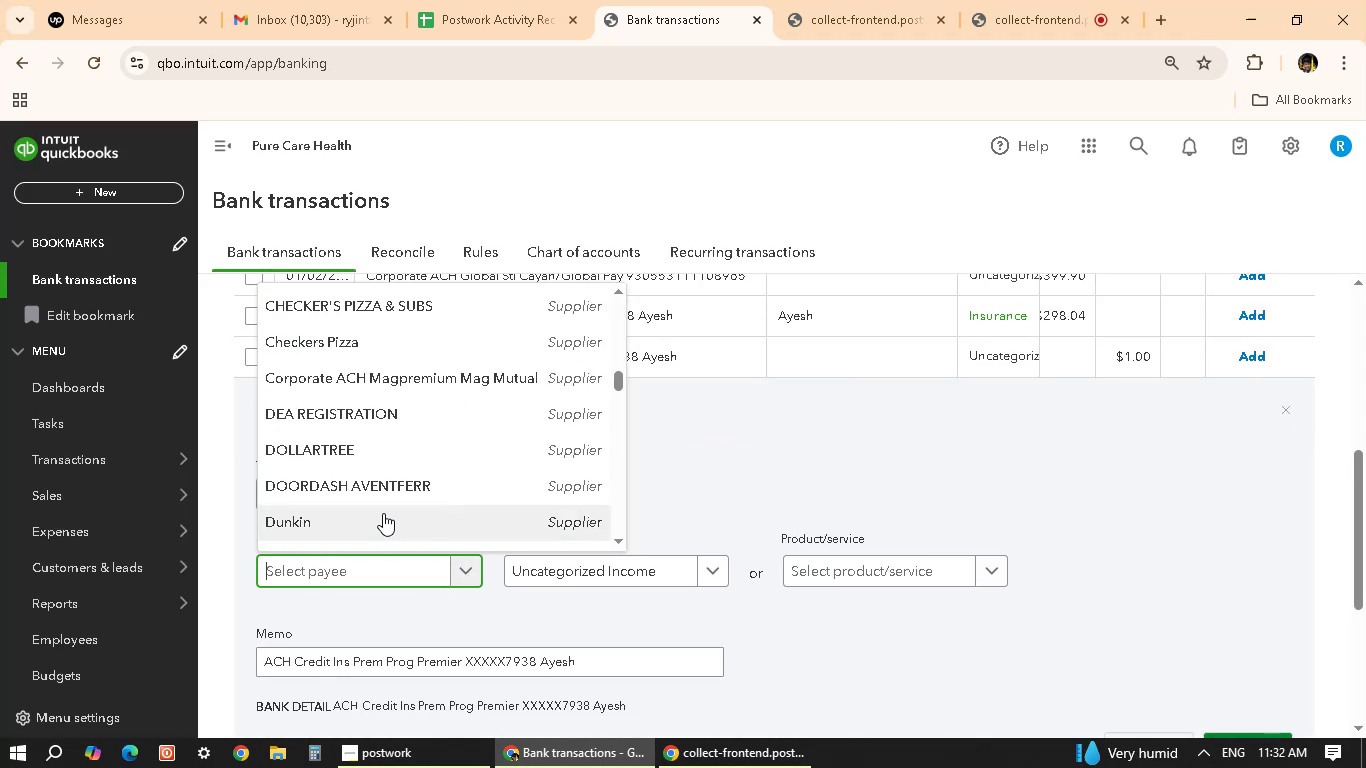 
type(aye)
 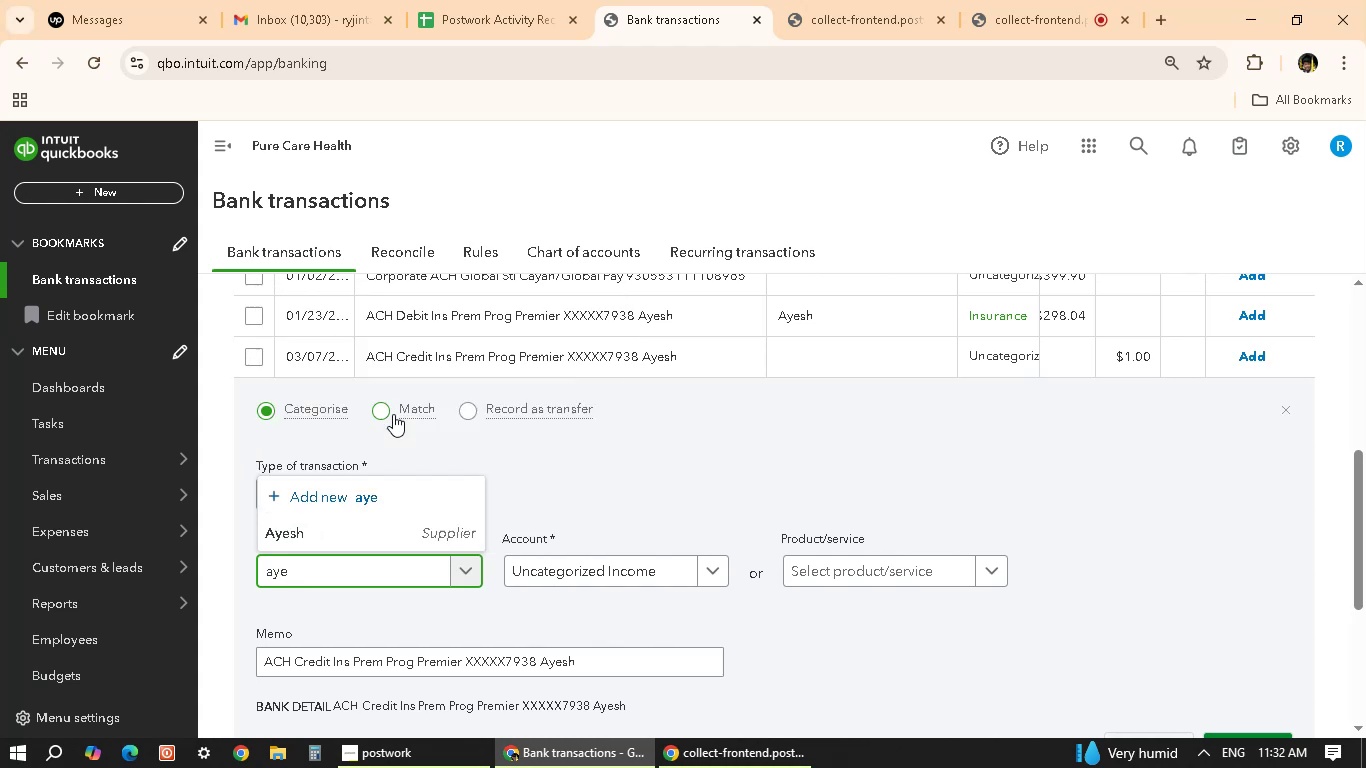 
left_click([393, 534])
 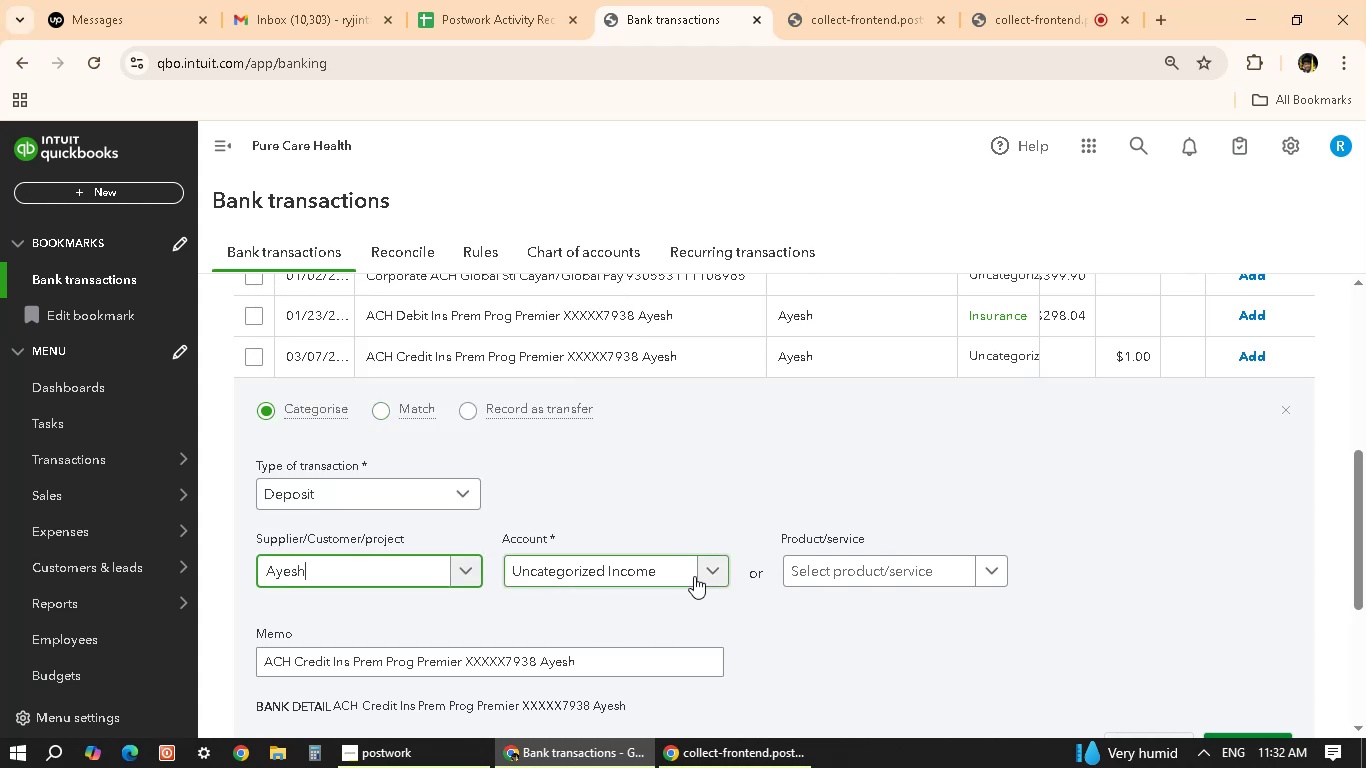 
left_click([675, 560])
 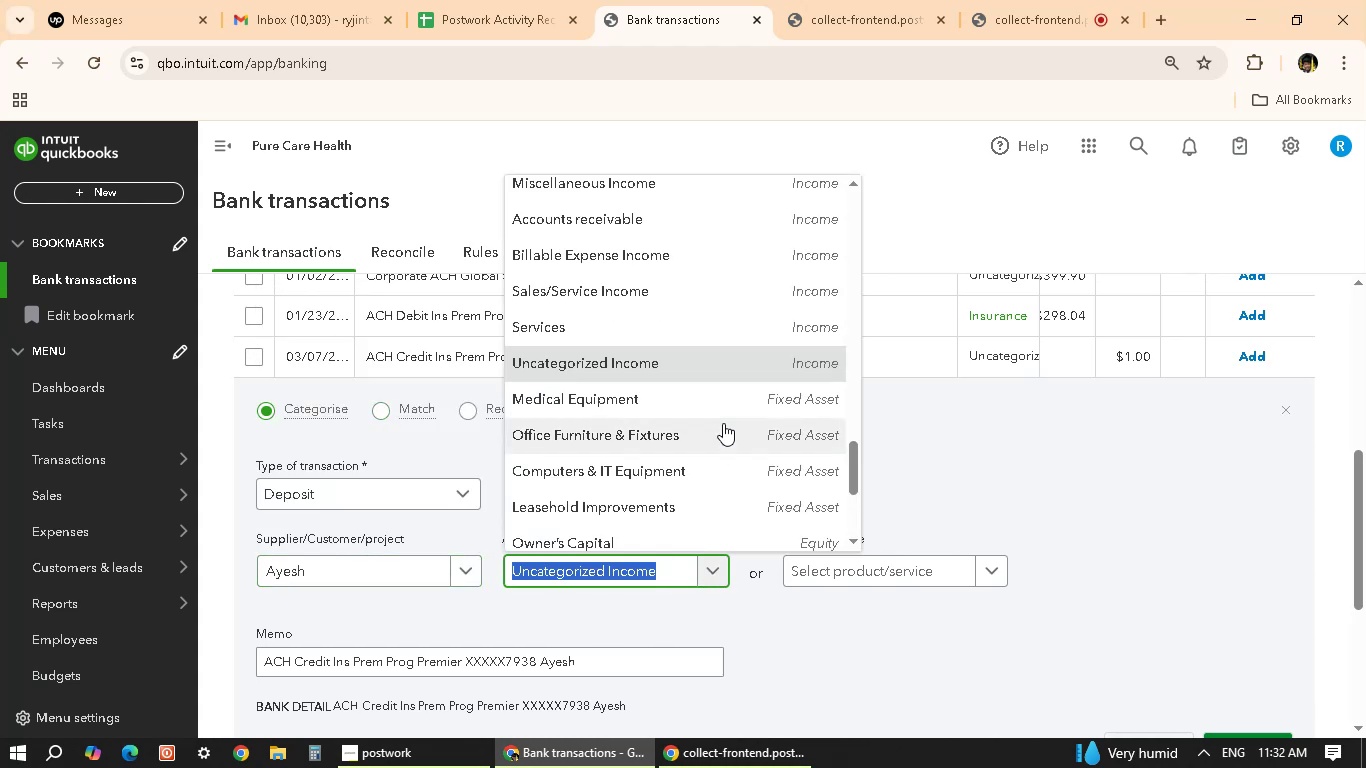 
type(u)
key(Backspace)
type(insura)
 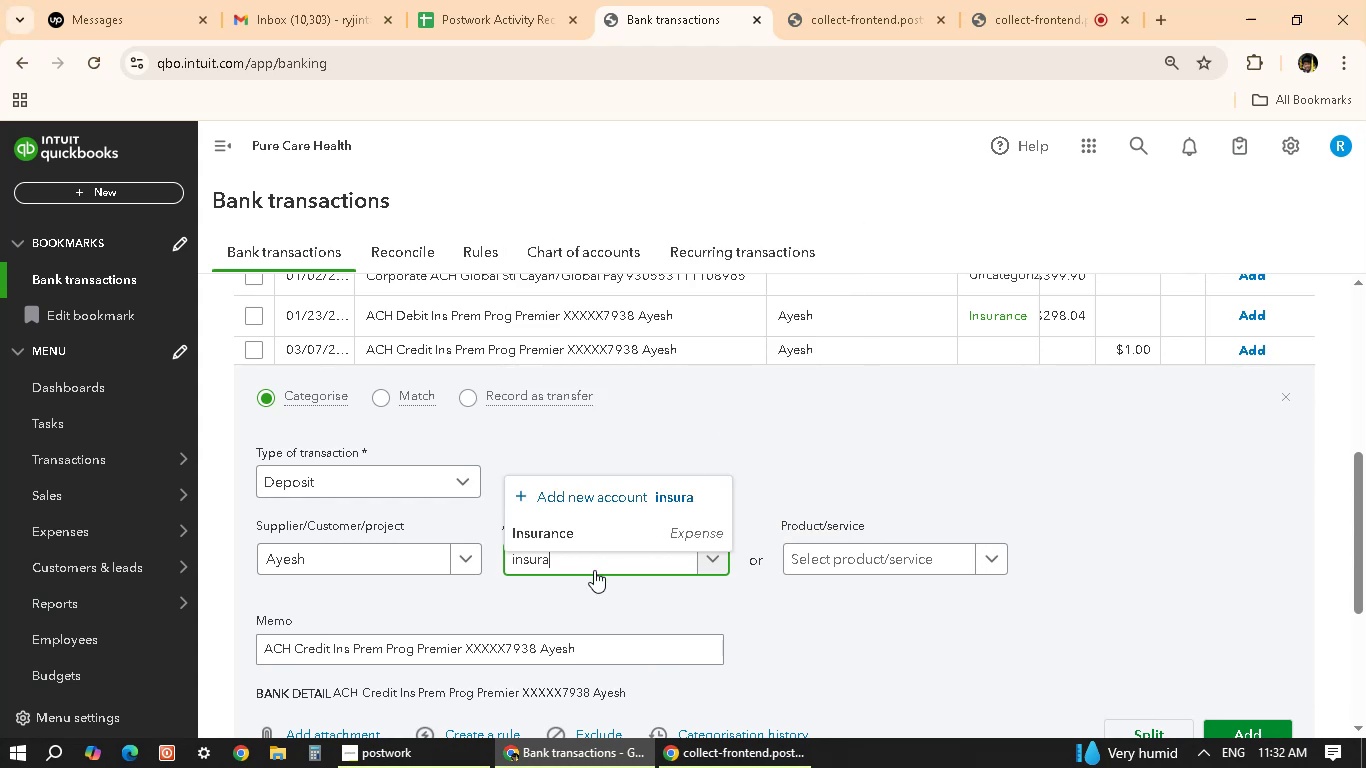 
left_click([622, 536])
 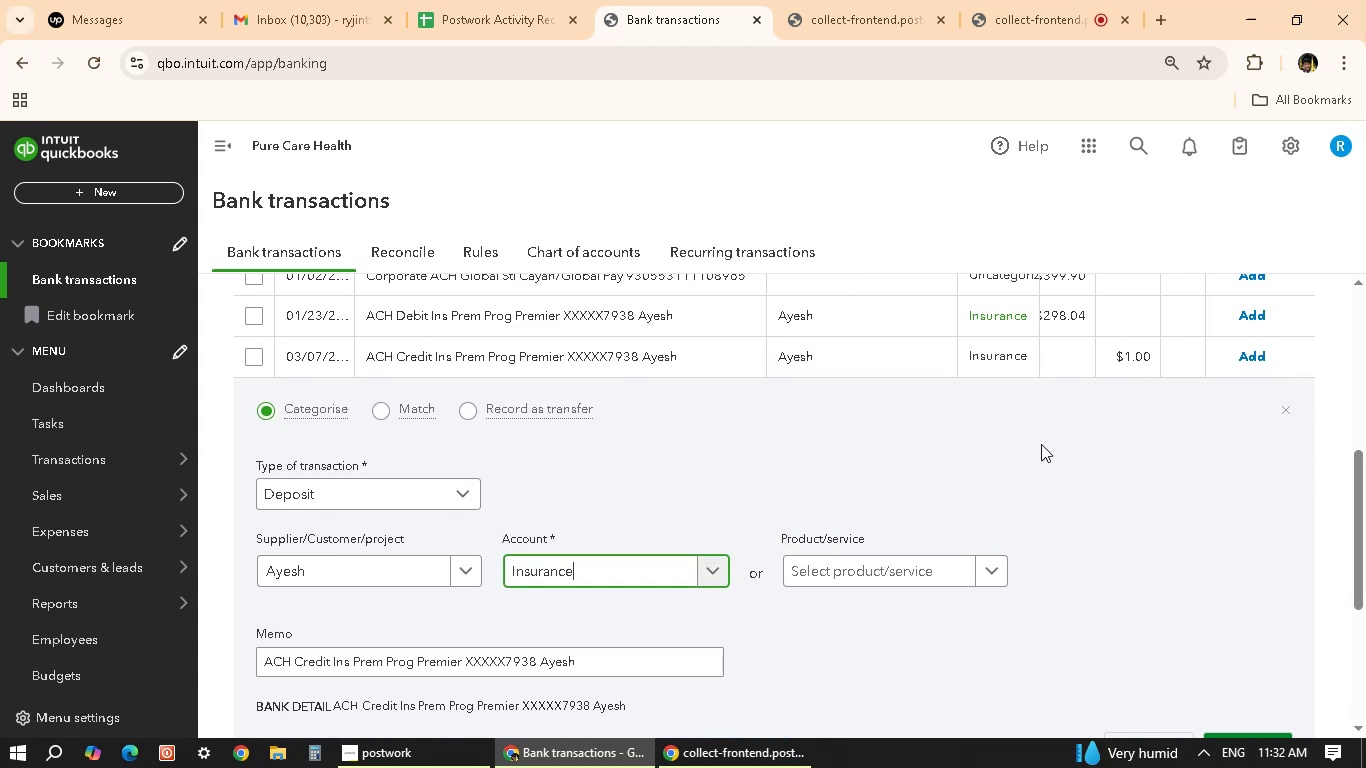 
scroll: coordinate [1000, 569], scroll_direction: down, amount: 2.0
 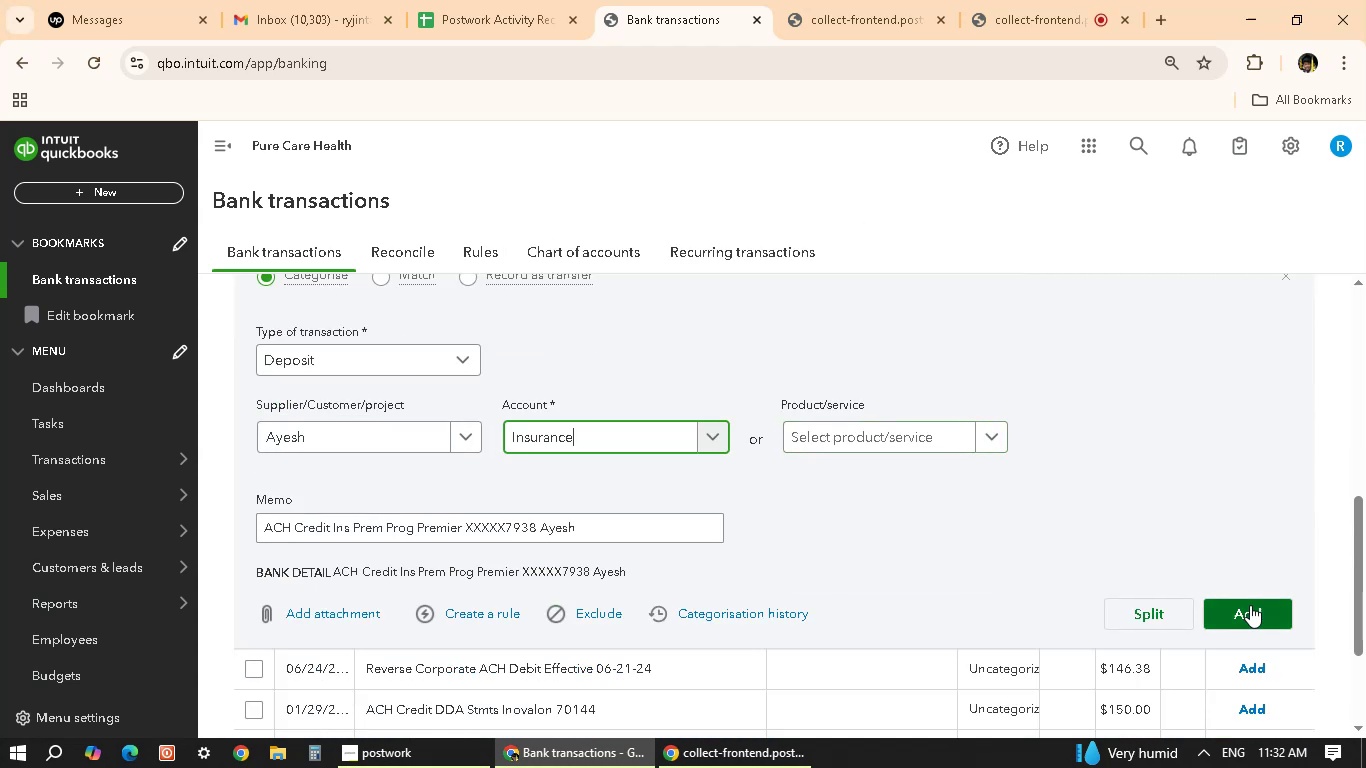 
left_click([1250, 605])
 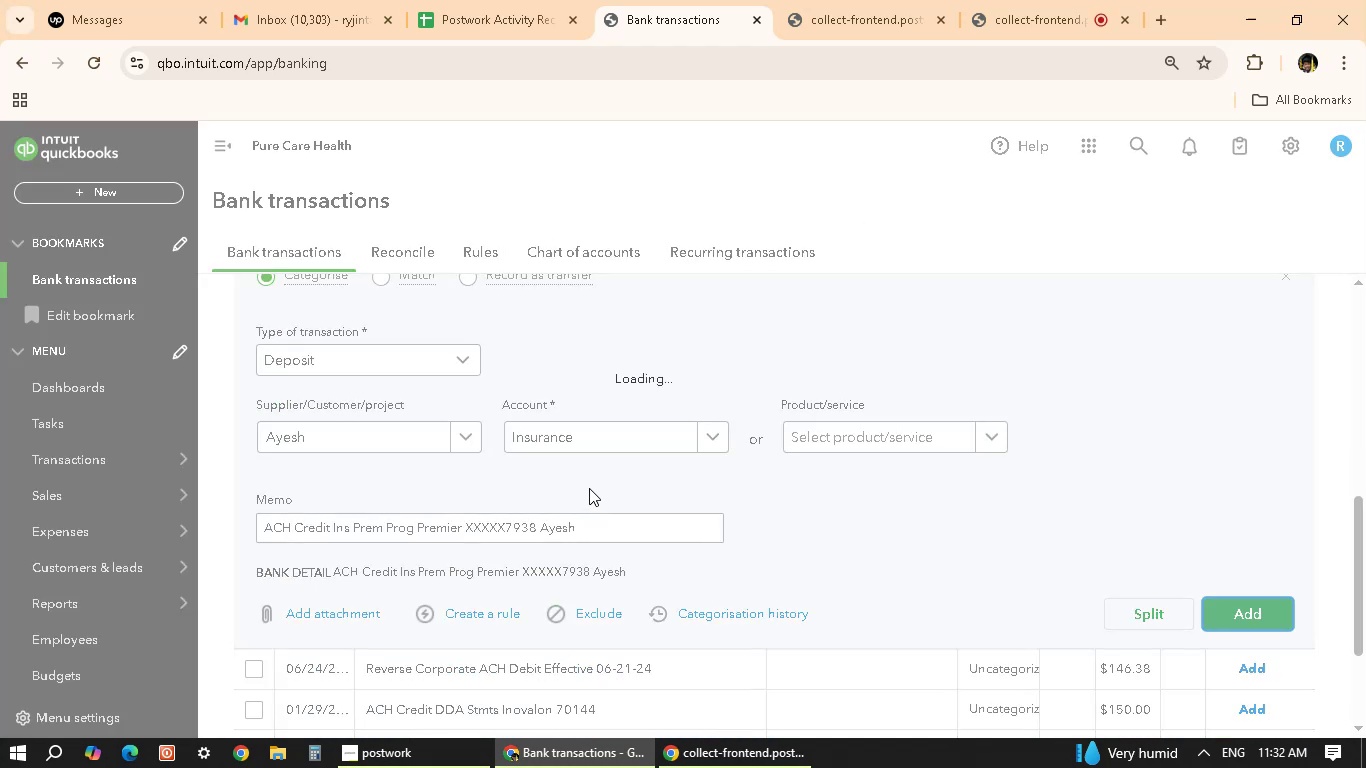 
wait(8.33)
 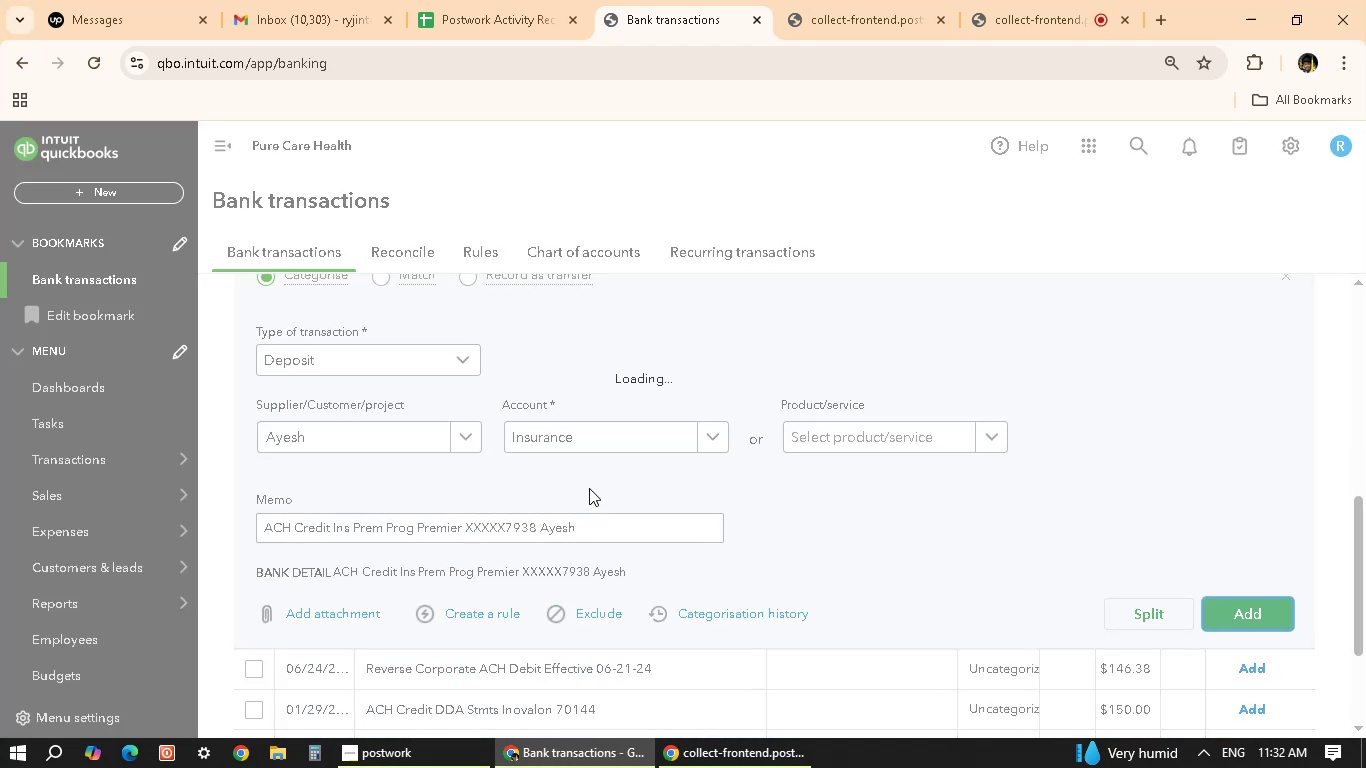 
left_click([565, 607])
 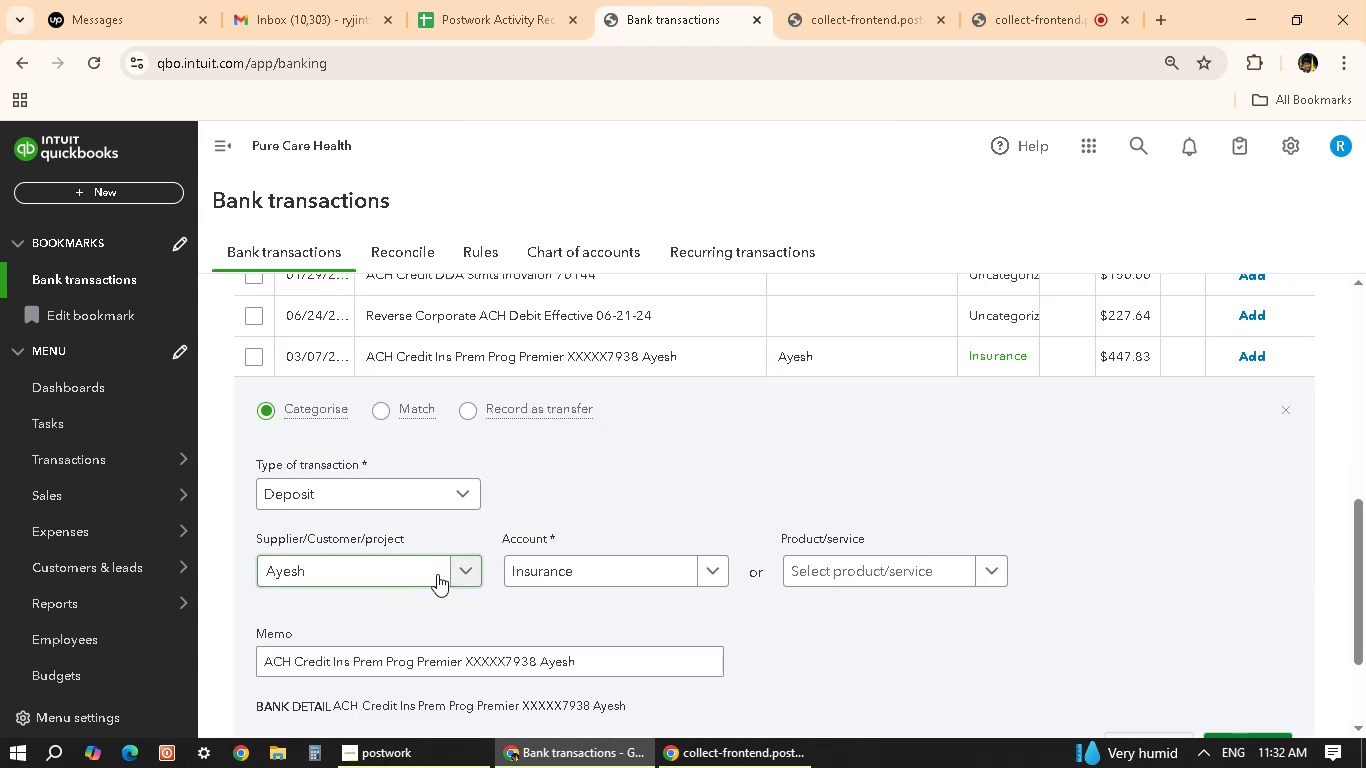 
scroll: coordinate [933, 631], scroll_direction: down, amount: 3.0
 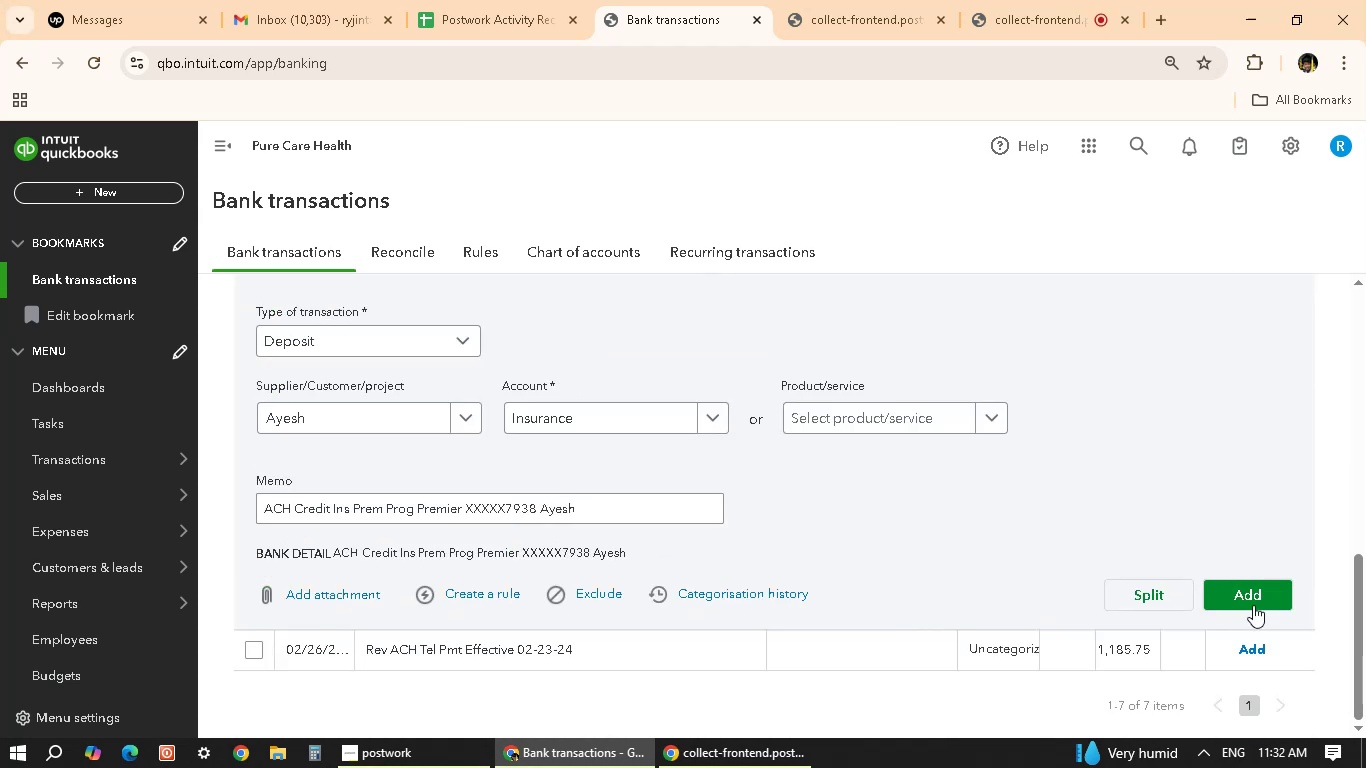 
left_click([1254, 582])
 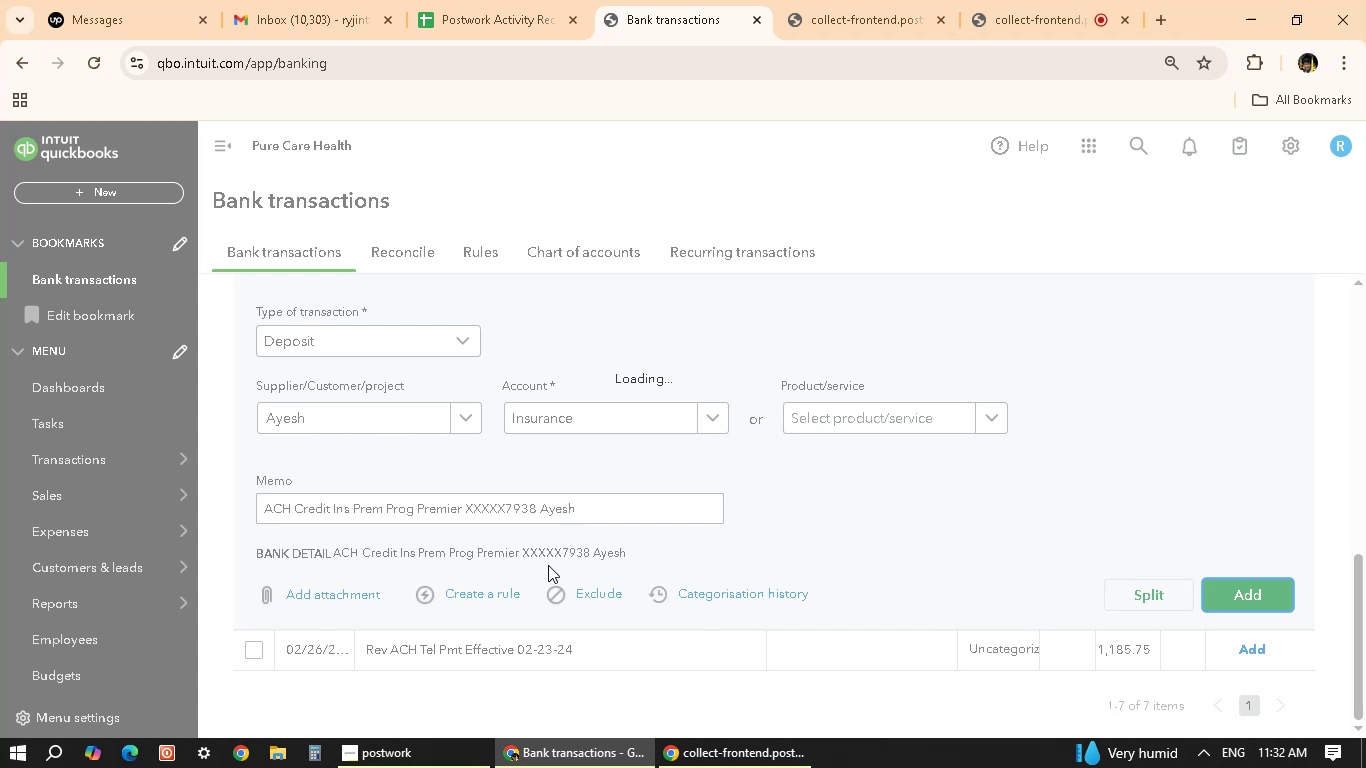 
wait(6.12)
 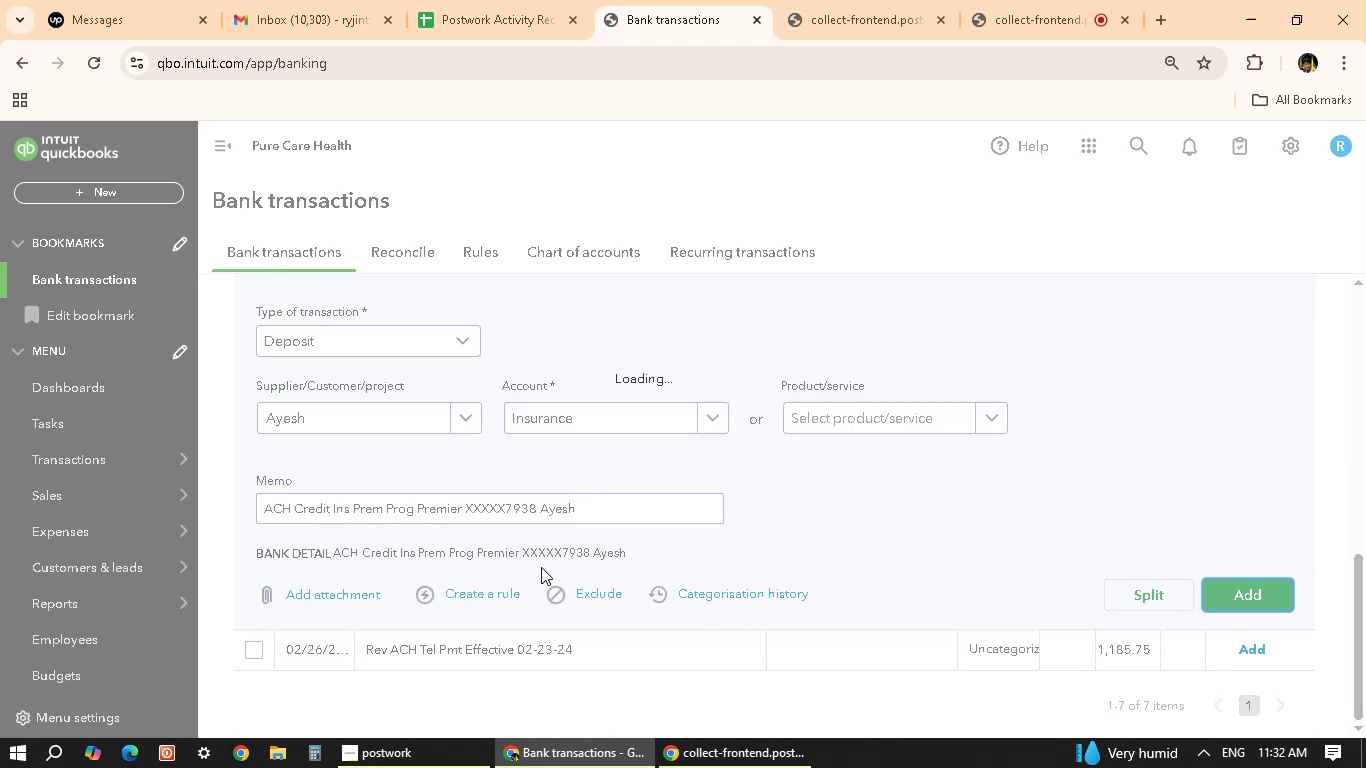 
scroll: coordinate [548, 565], scroll_direction: up, amount: 1.0
 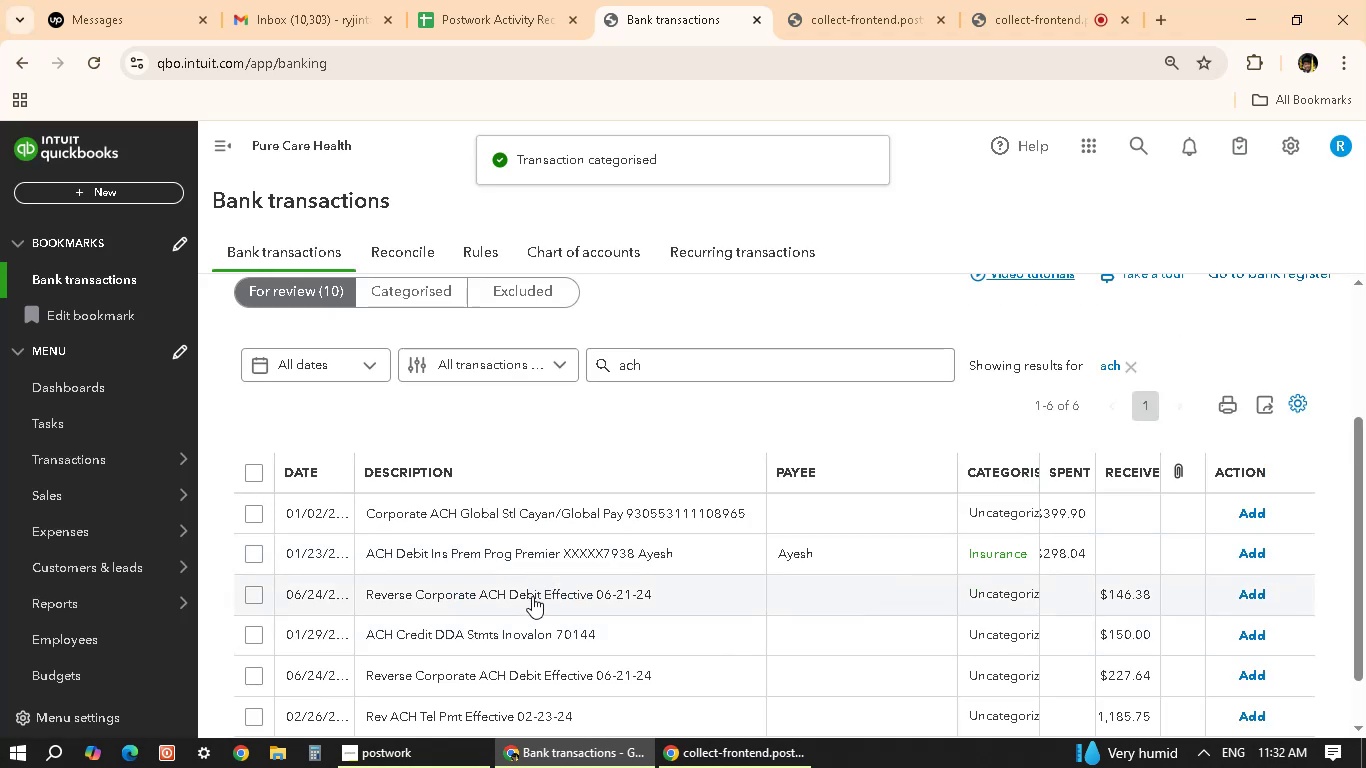 
scroll: coordinate [539, 637], scroll_direction: down, amount: 1.0
 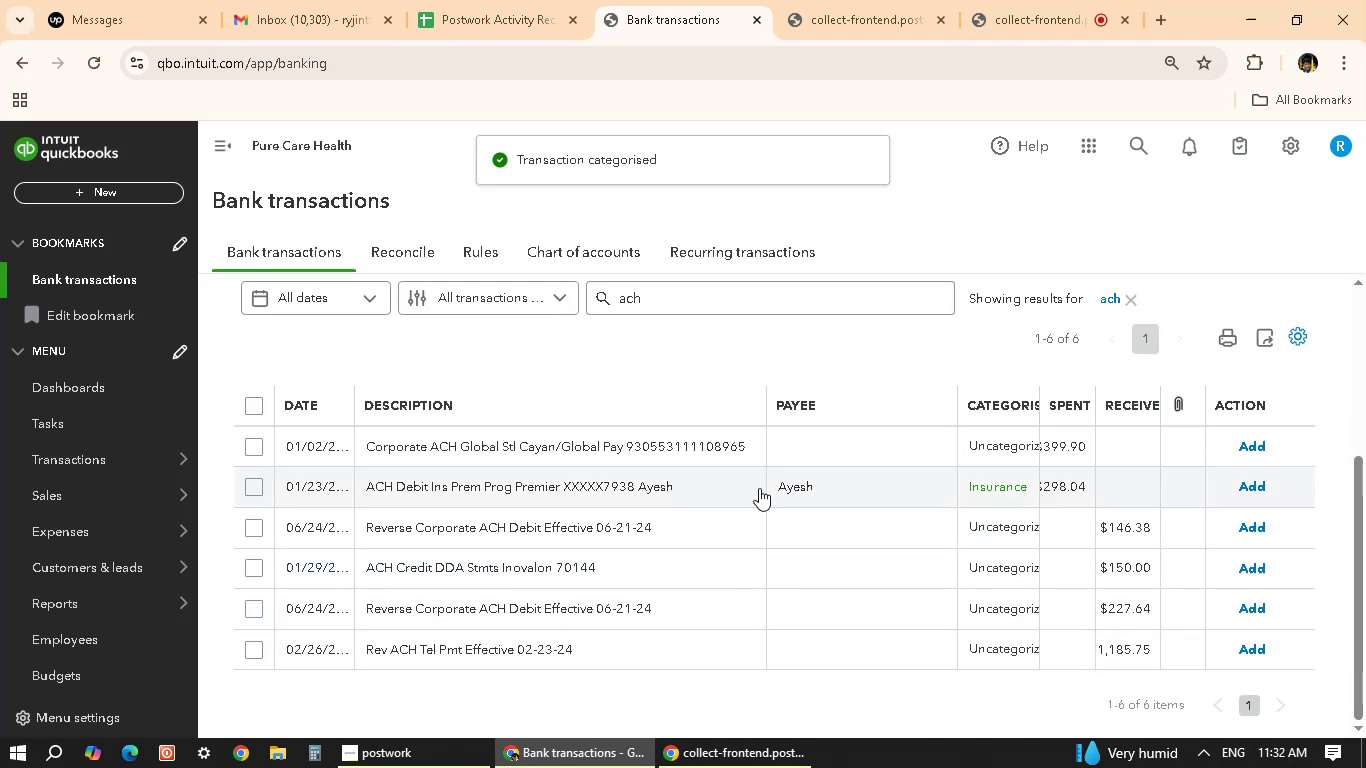 
left_click([635, 488])
 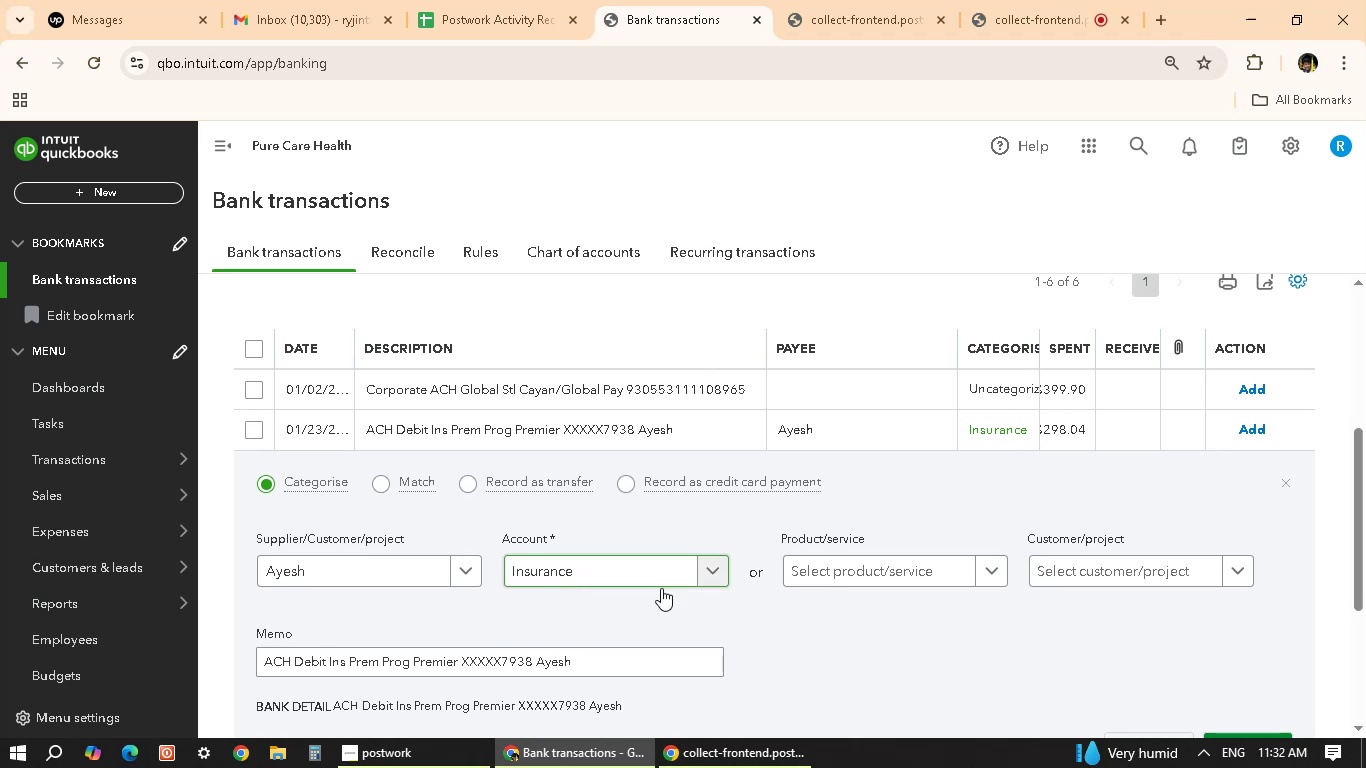 
scroll: coordinate [1274, 651], scroll_direction: down, amount: 2.0
 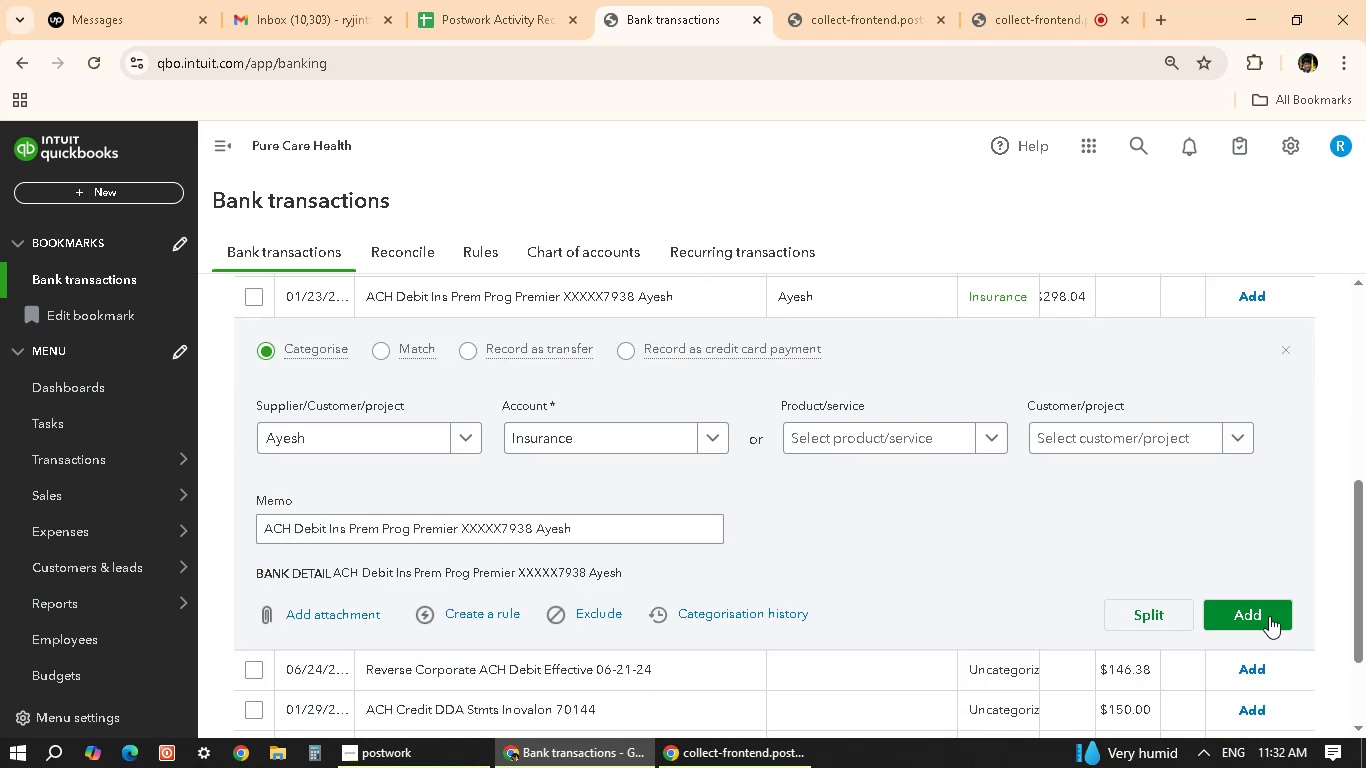 
left_click([1268, 610])
 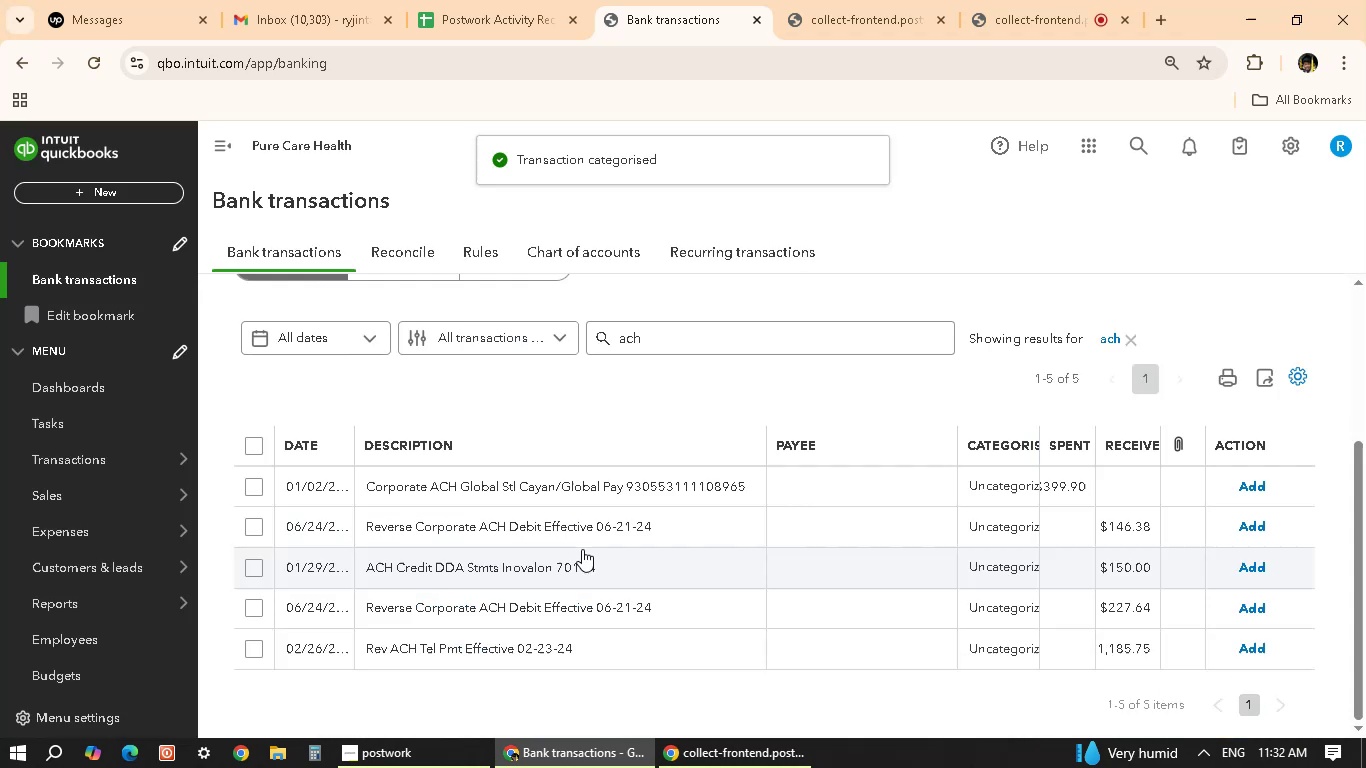 
scroll: coordinate [530, 583], scroll_direction: up, amount: 1.0
 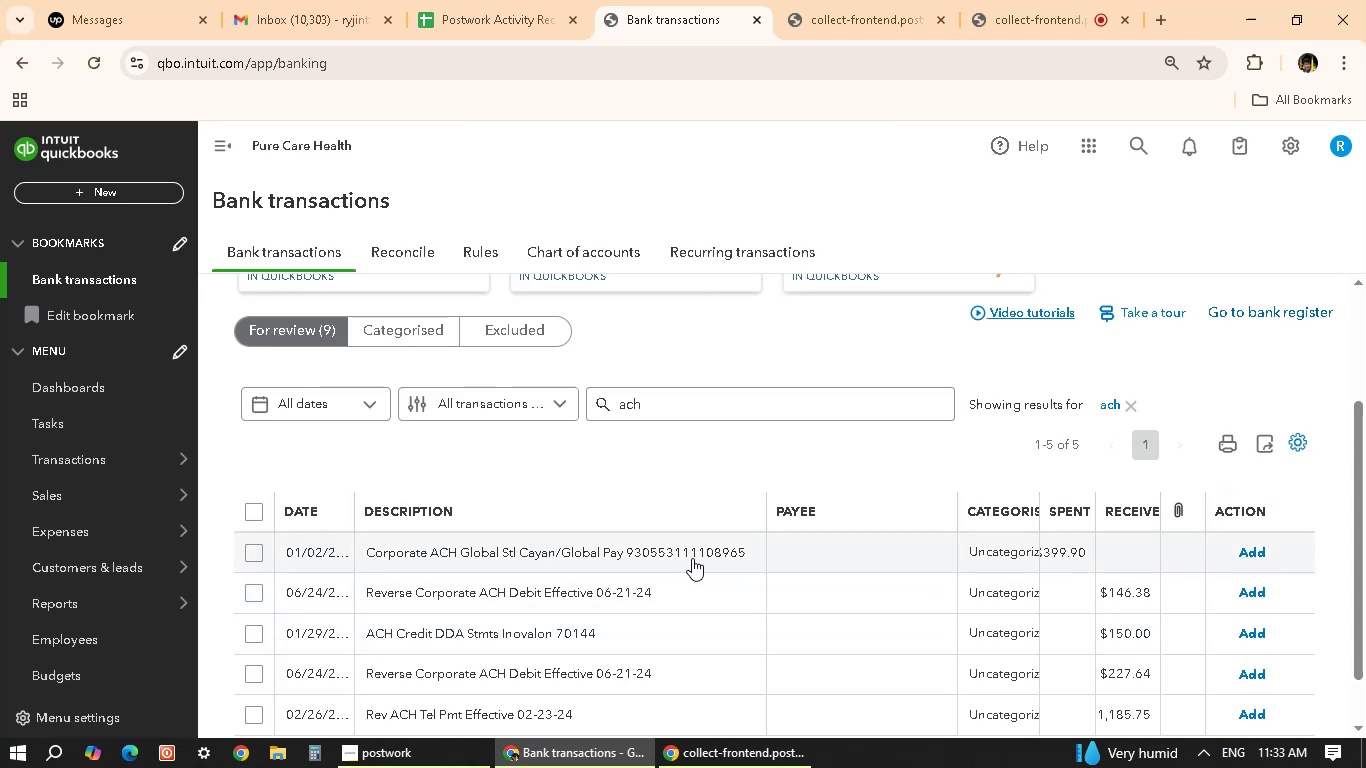 
scroll: coordinate [631, 549], scroll_direction: down, amount: 1.0
 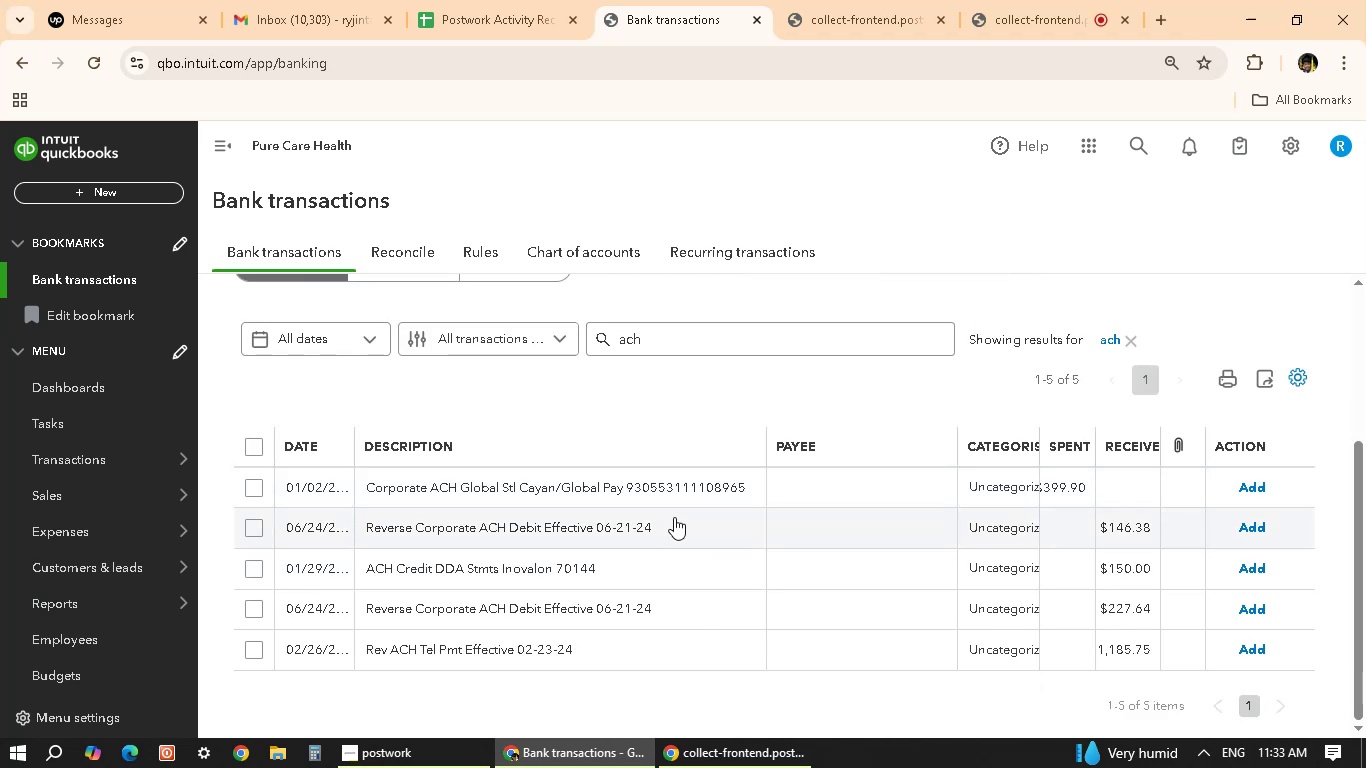 
left_click([698, 498])
 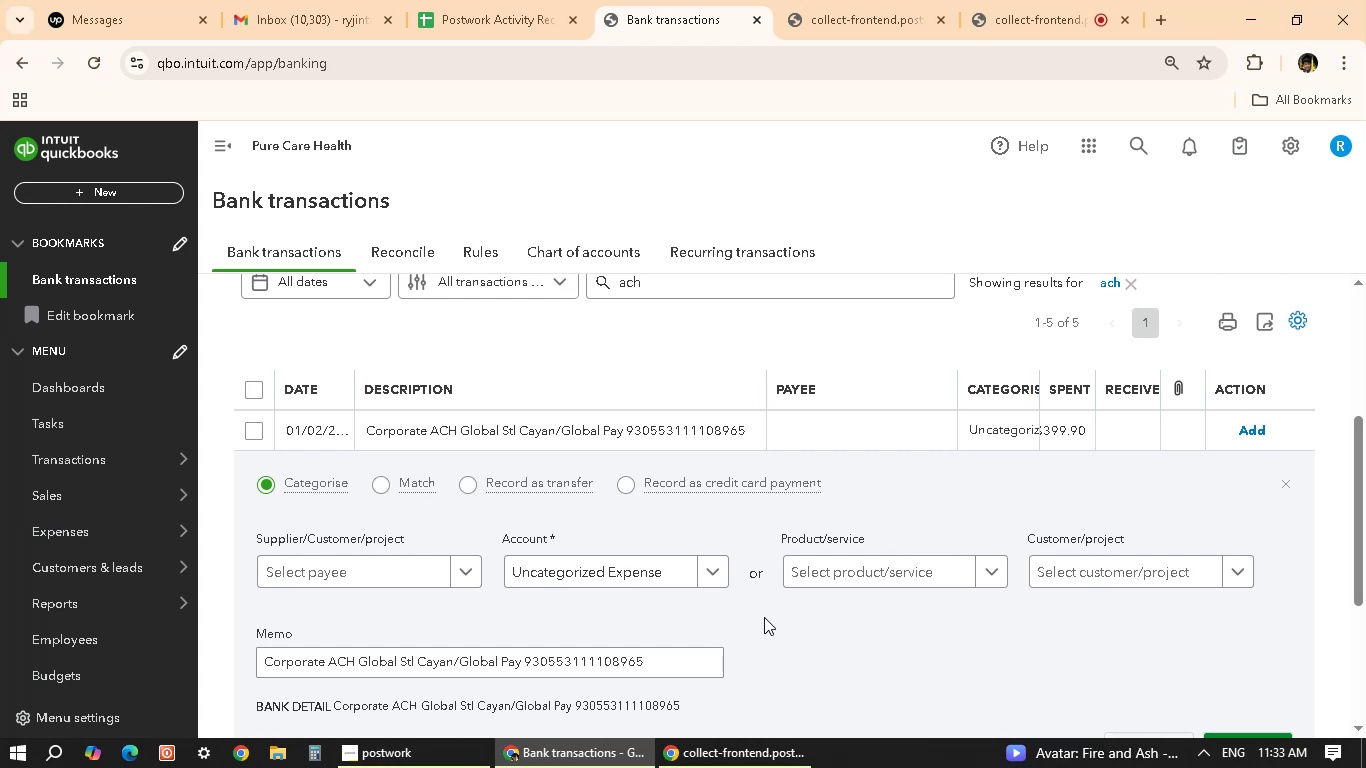 
wait(20.99)
 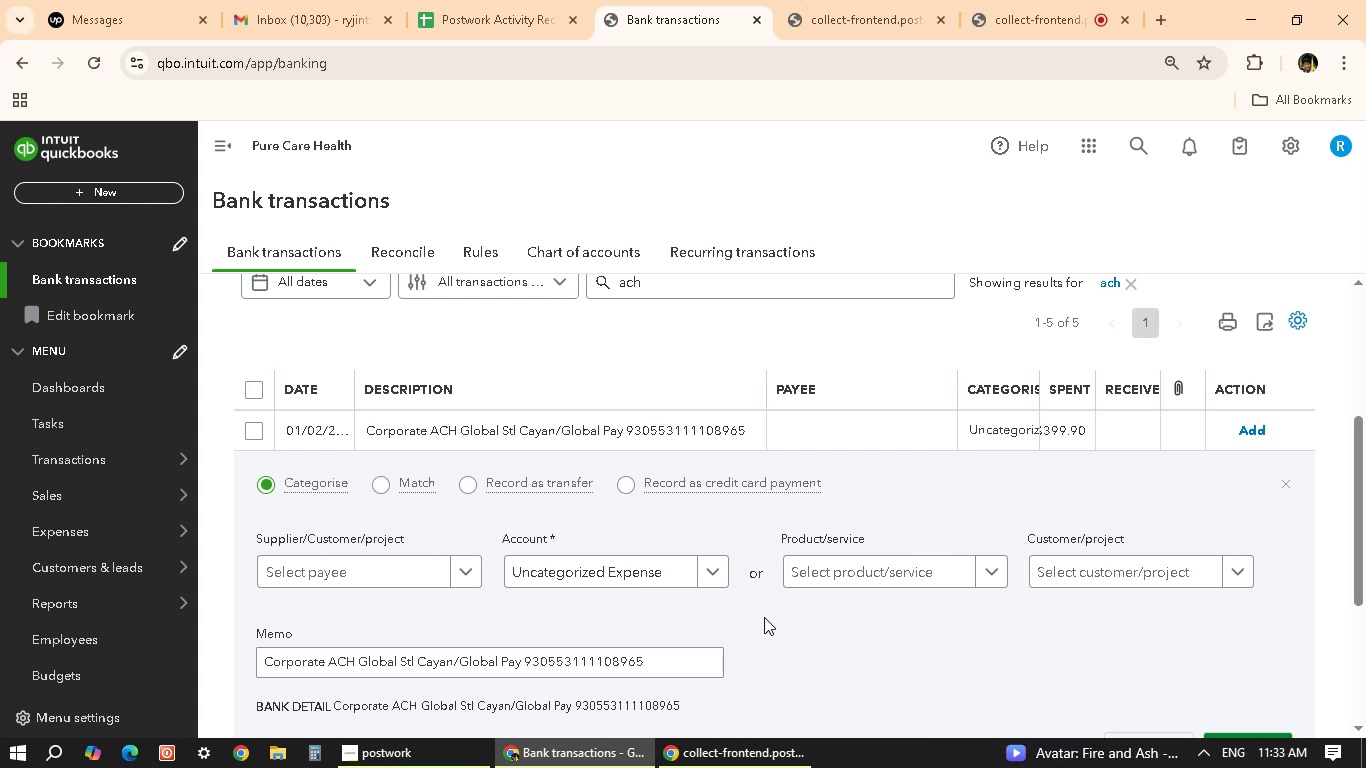 
left_click([882, 324])
 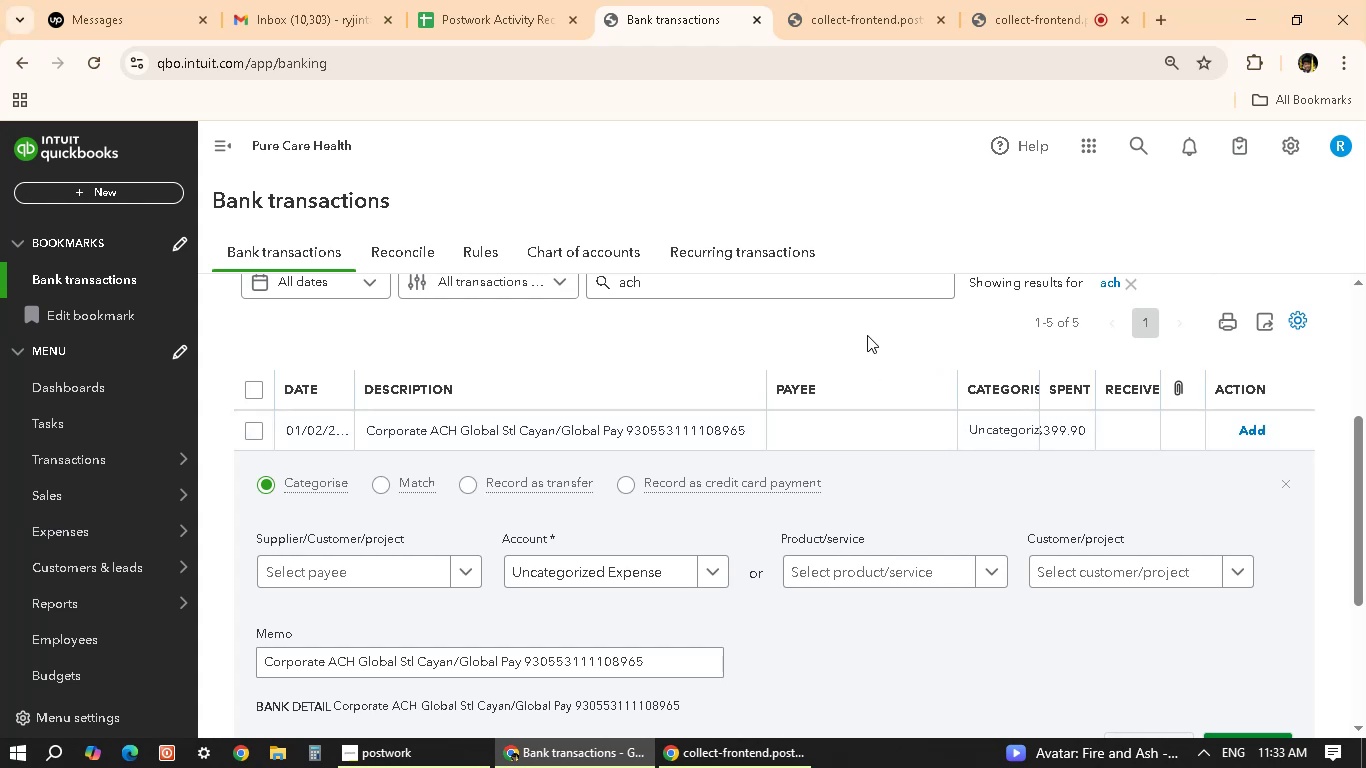 
wait(27.42)
 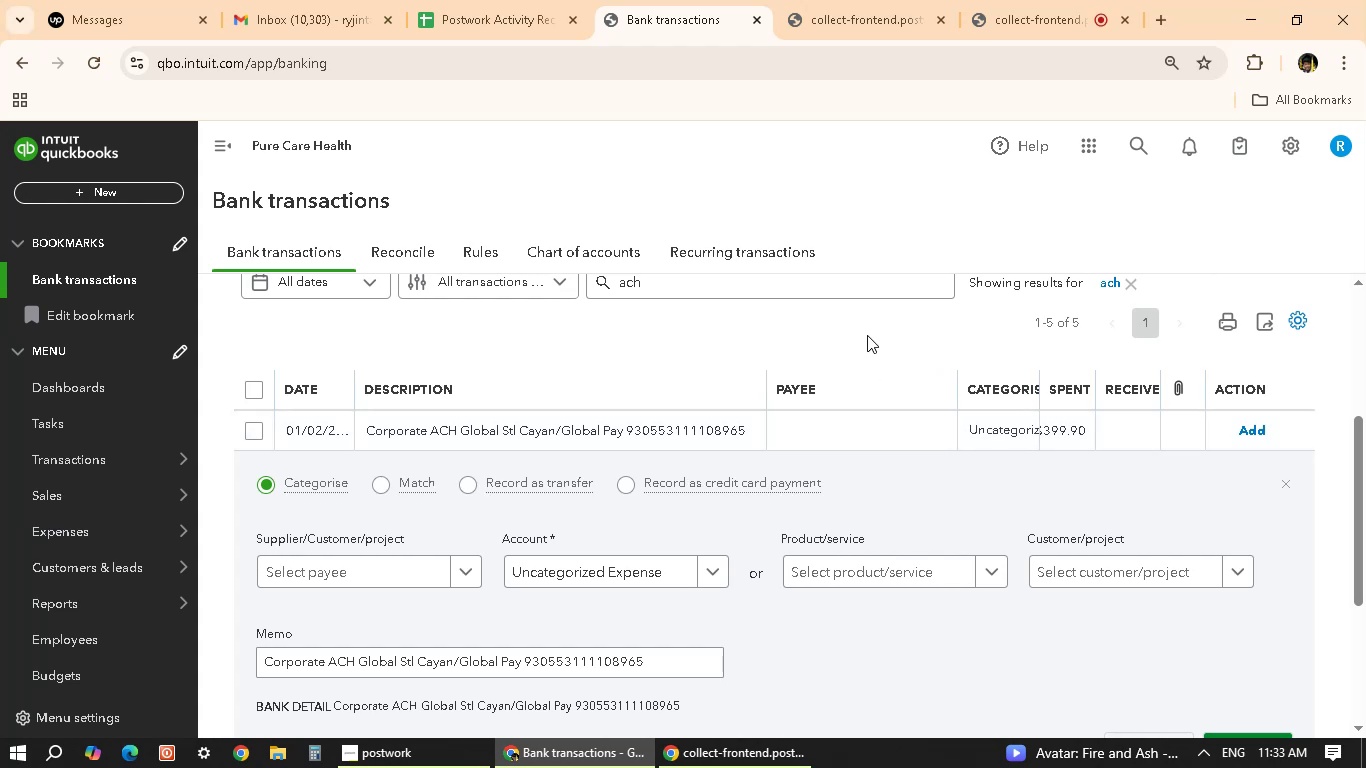 
scroll: coordinate [914, 428], scroll_direction: down, amount: 5.0
 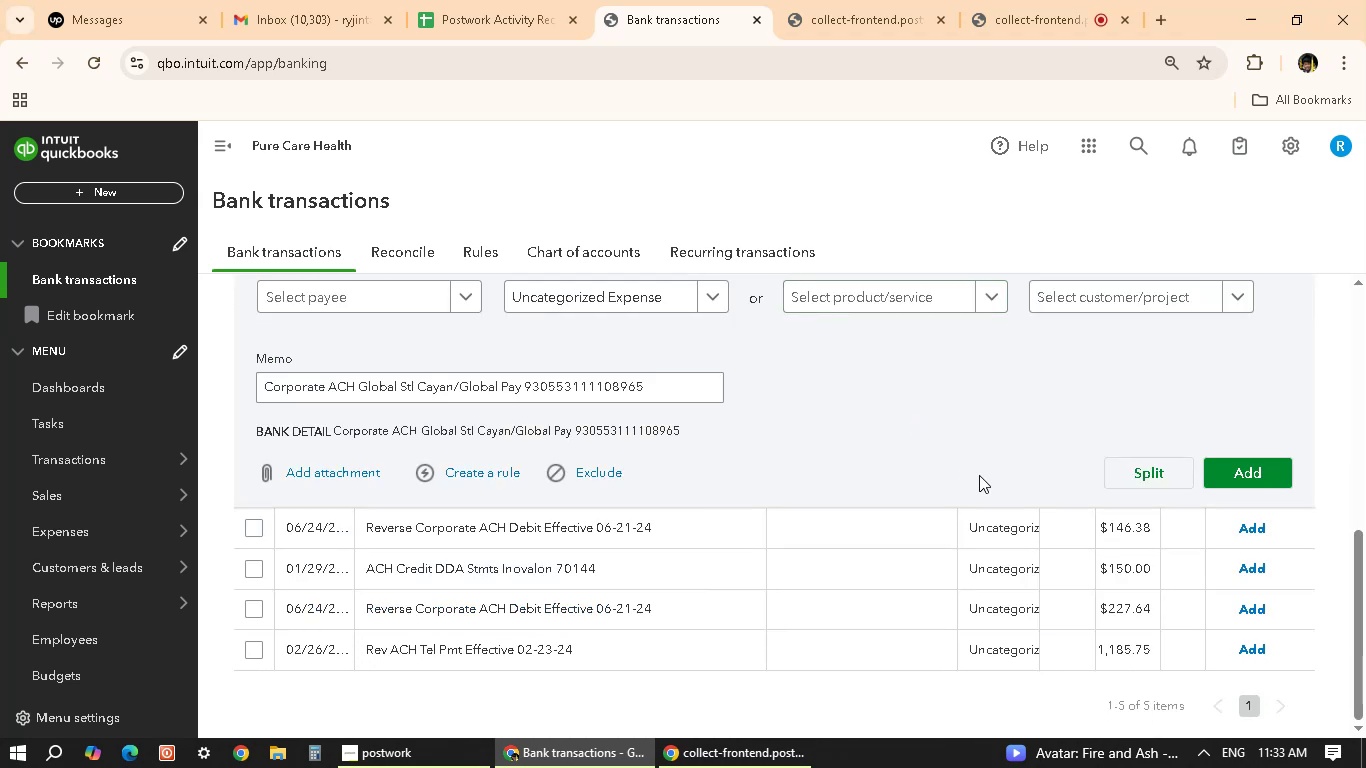 
scroll: coordinate [977, 482], scroll_direction: up, amount: 4.0
 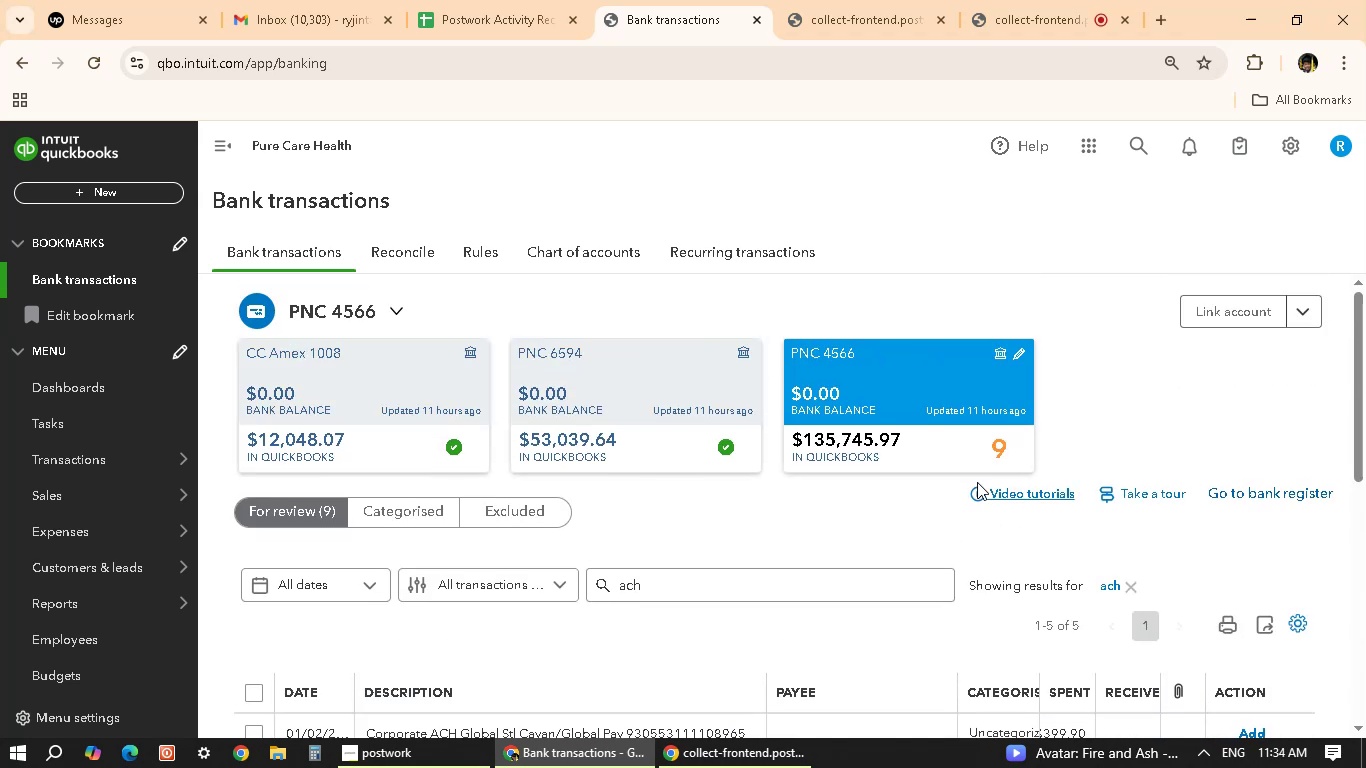 
wait(10.6)
 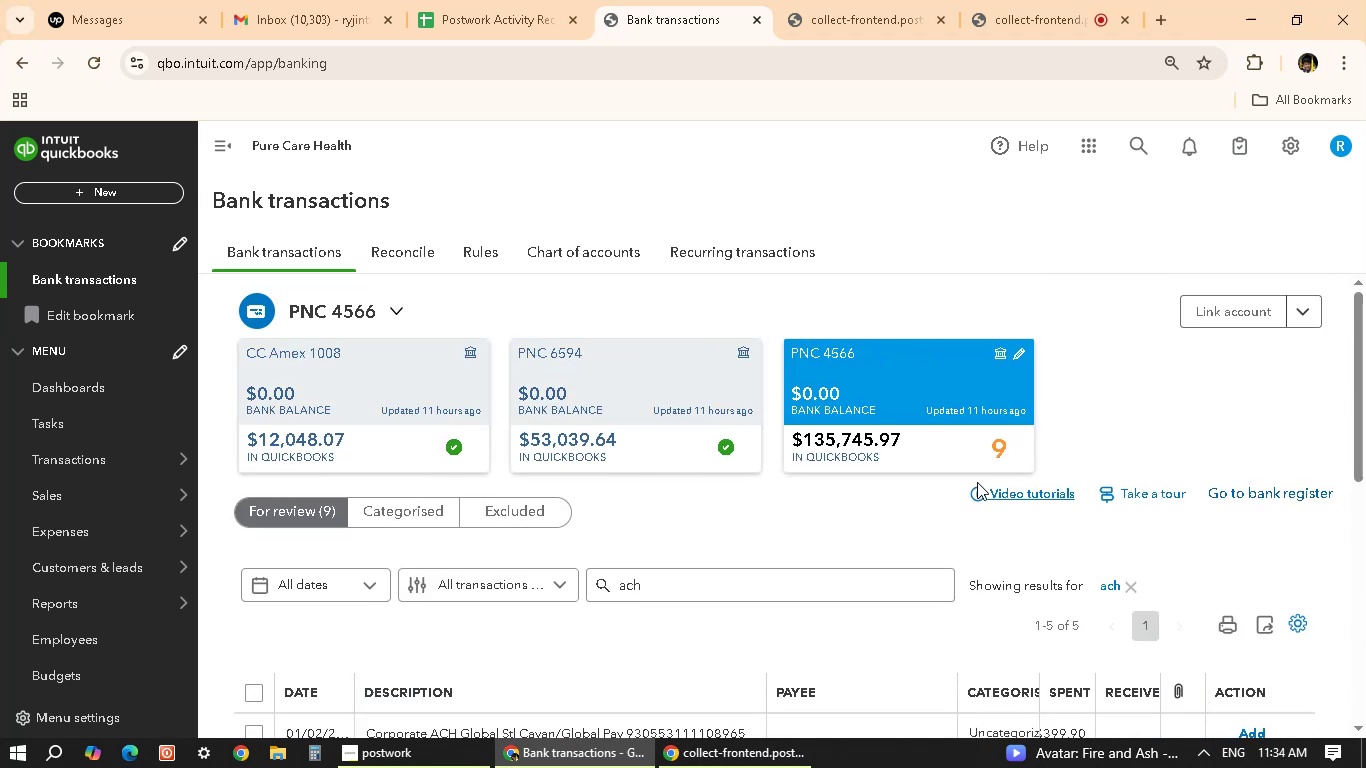 
scroll: coordinate [764, 630], scroll_direction: down, amount: 5.0
 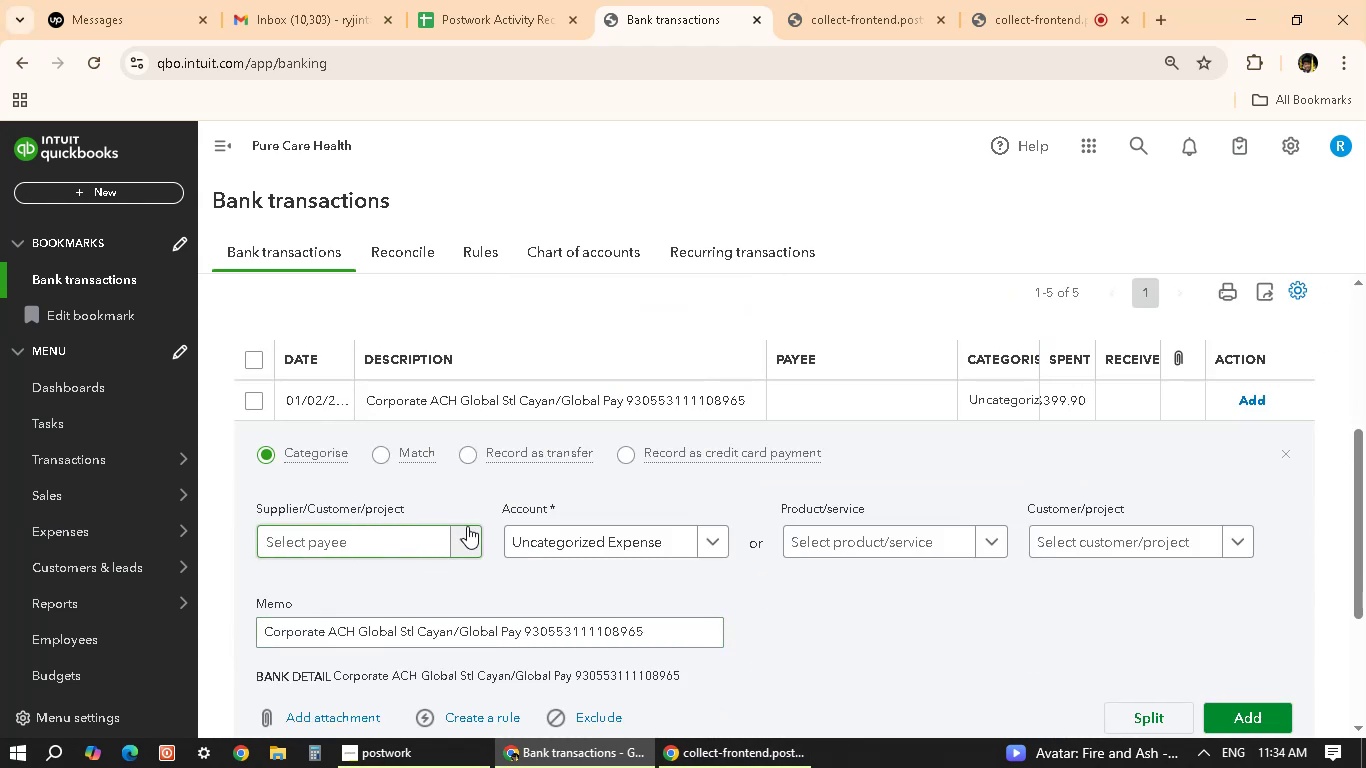 
scroll: coordinate [630, 517], scroll_direction: up, amount: 3.0
 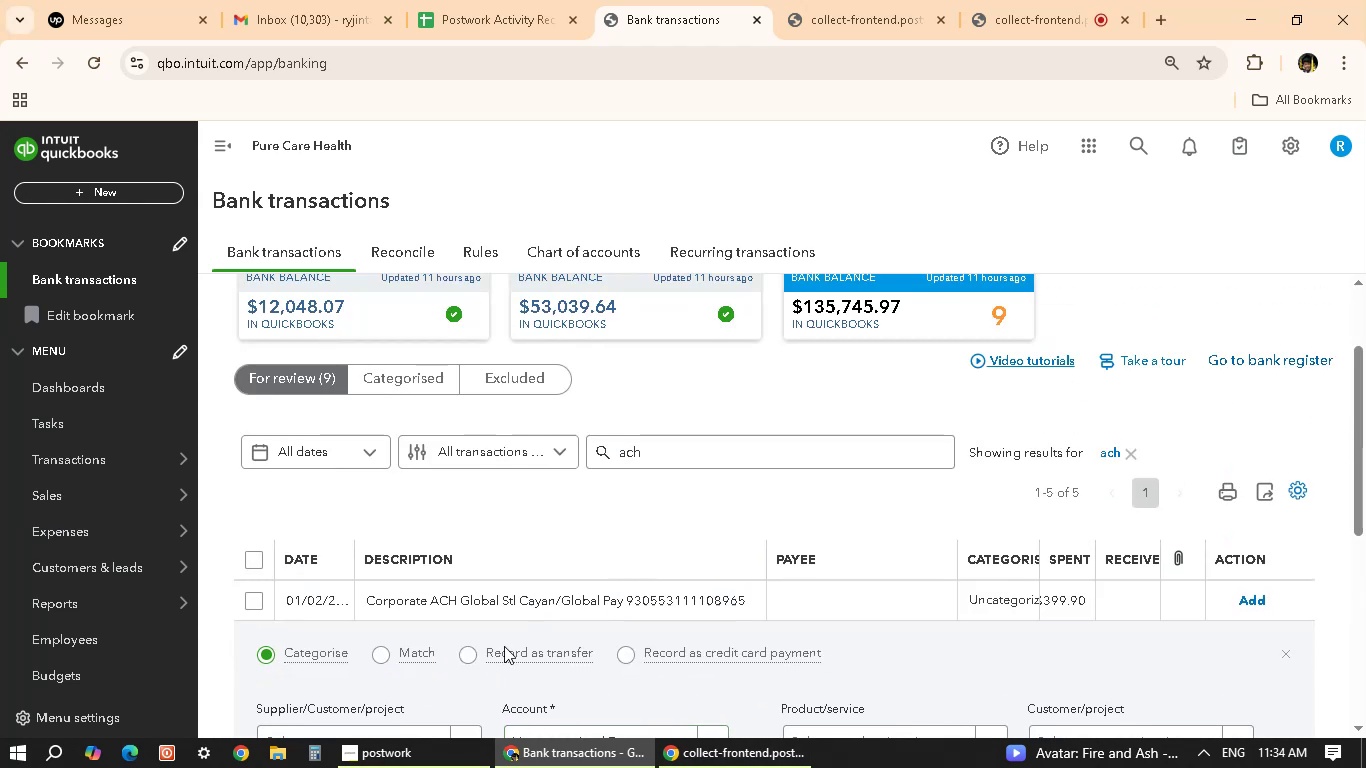 
scroll: coordinate [424, 688], scroll_direction: down, amount: 1.0
 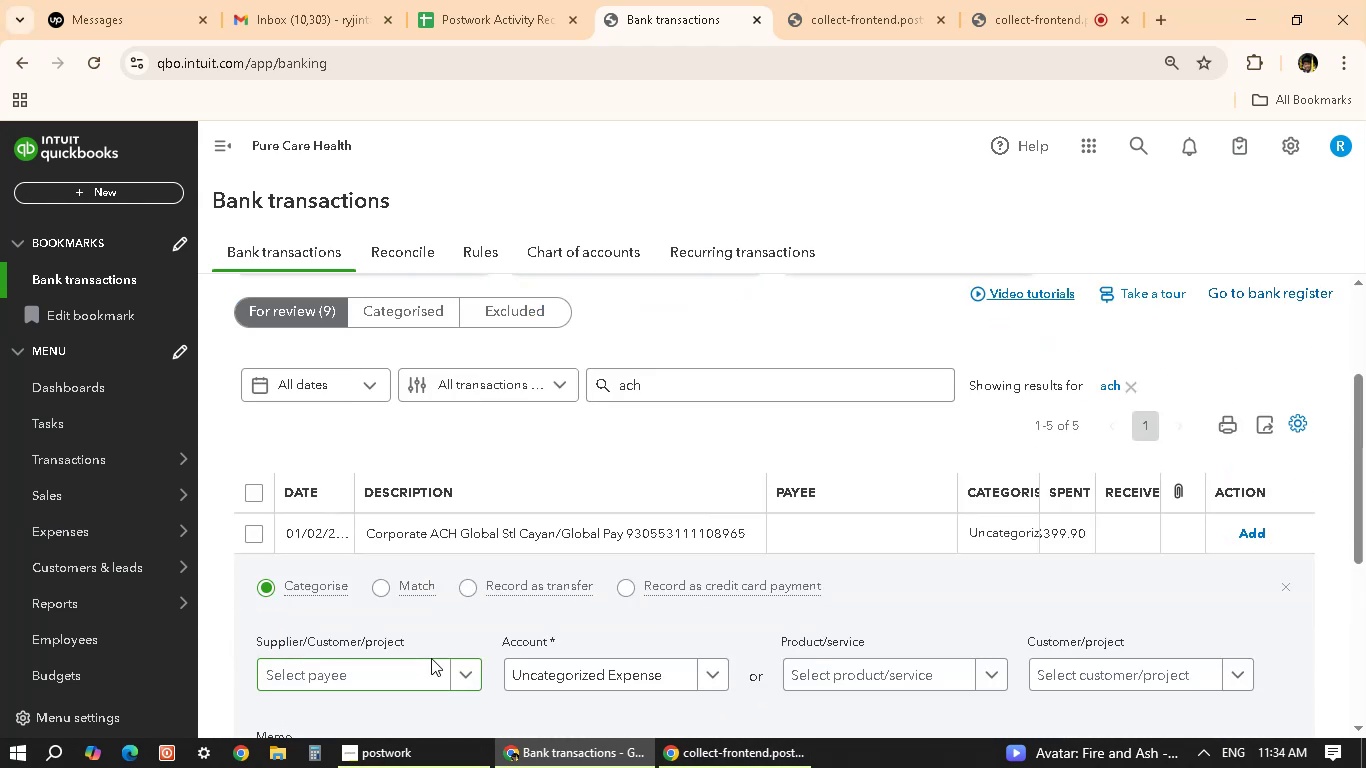 
left_click([440, 670])
 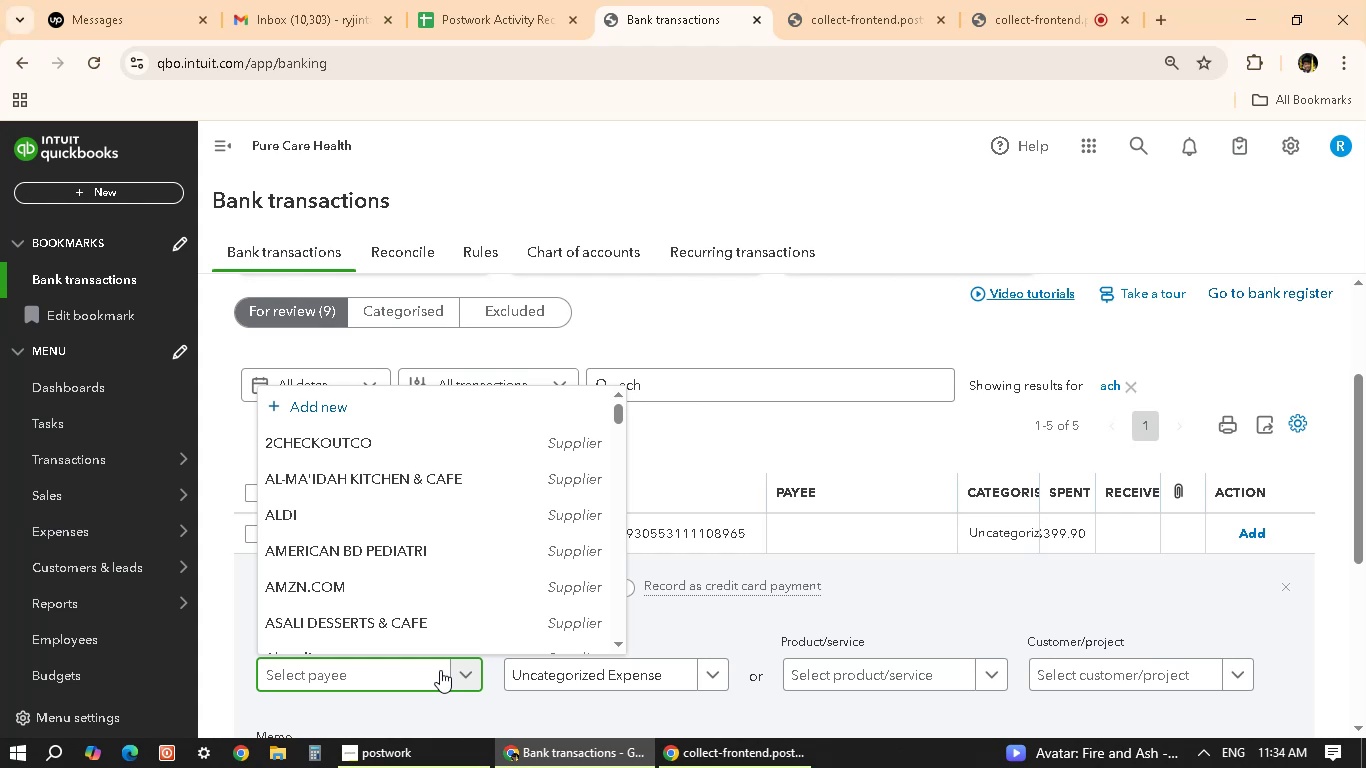 
type(global)
 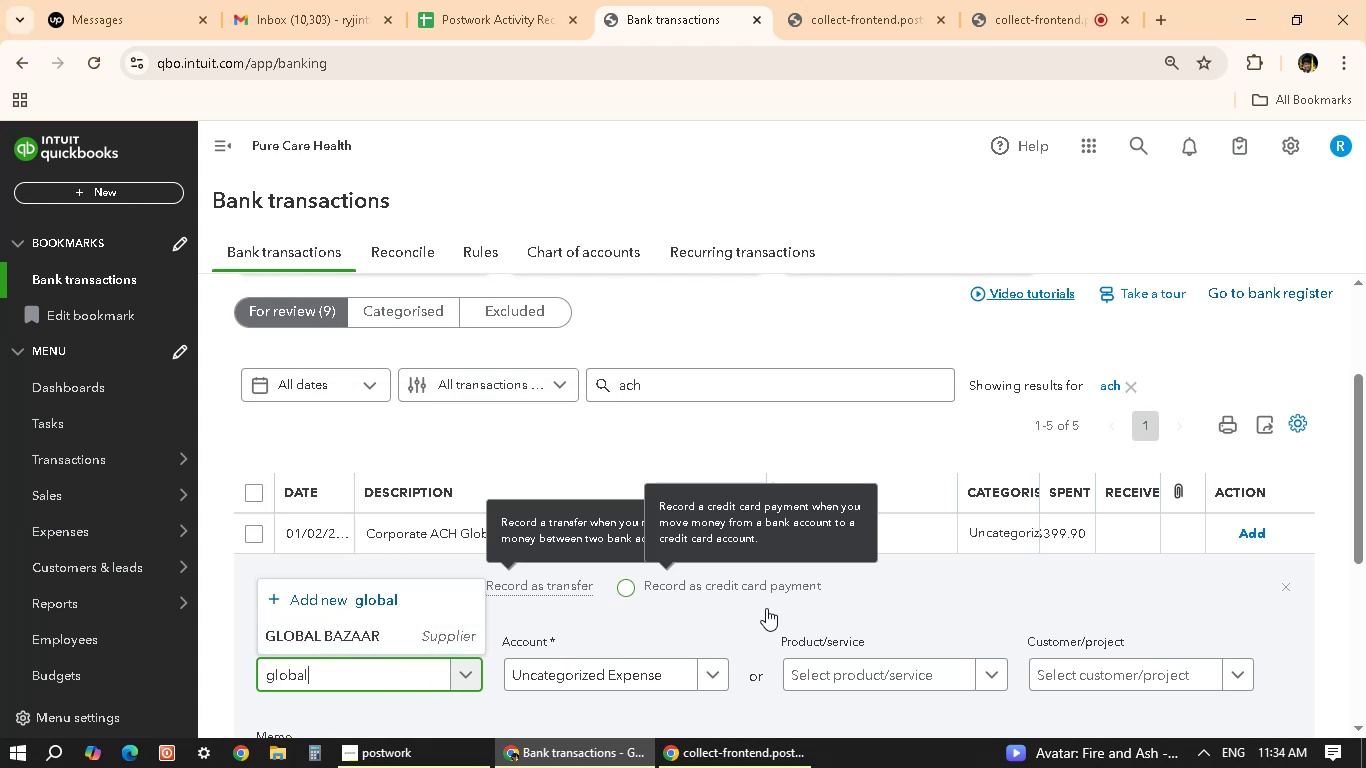 
scroll: coordinate [919, 603], scroll_direction: down, amount: 3.0
 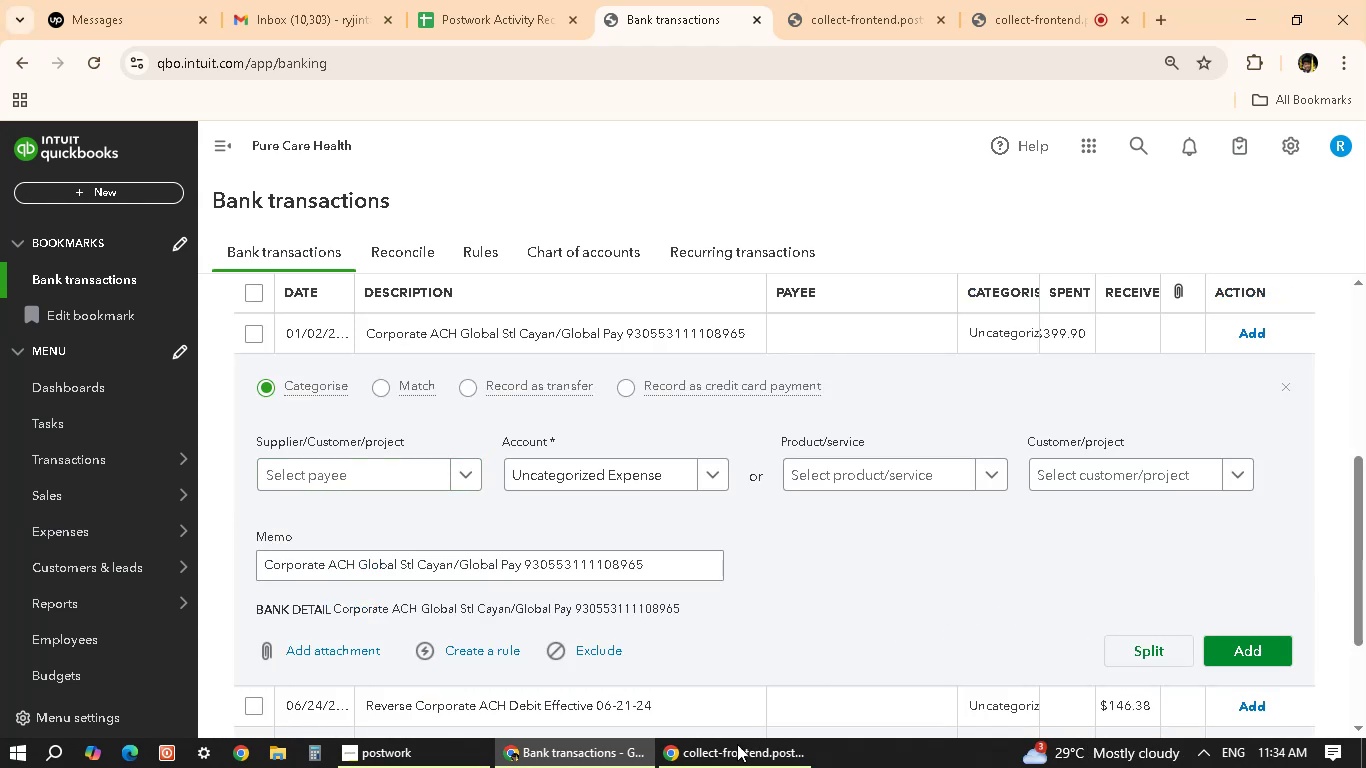 
left_click([731, 765])
 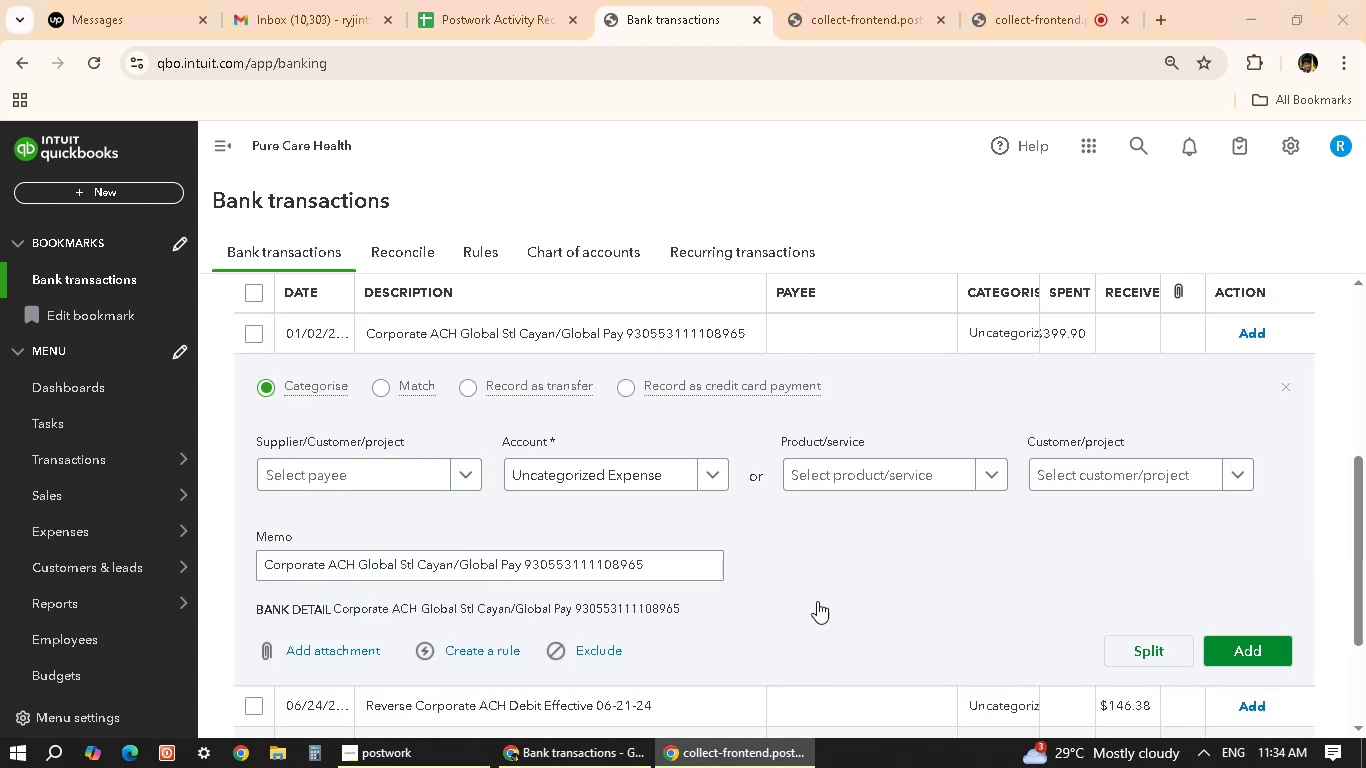 
mouse_move([706, 739])
 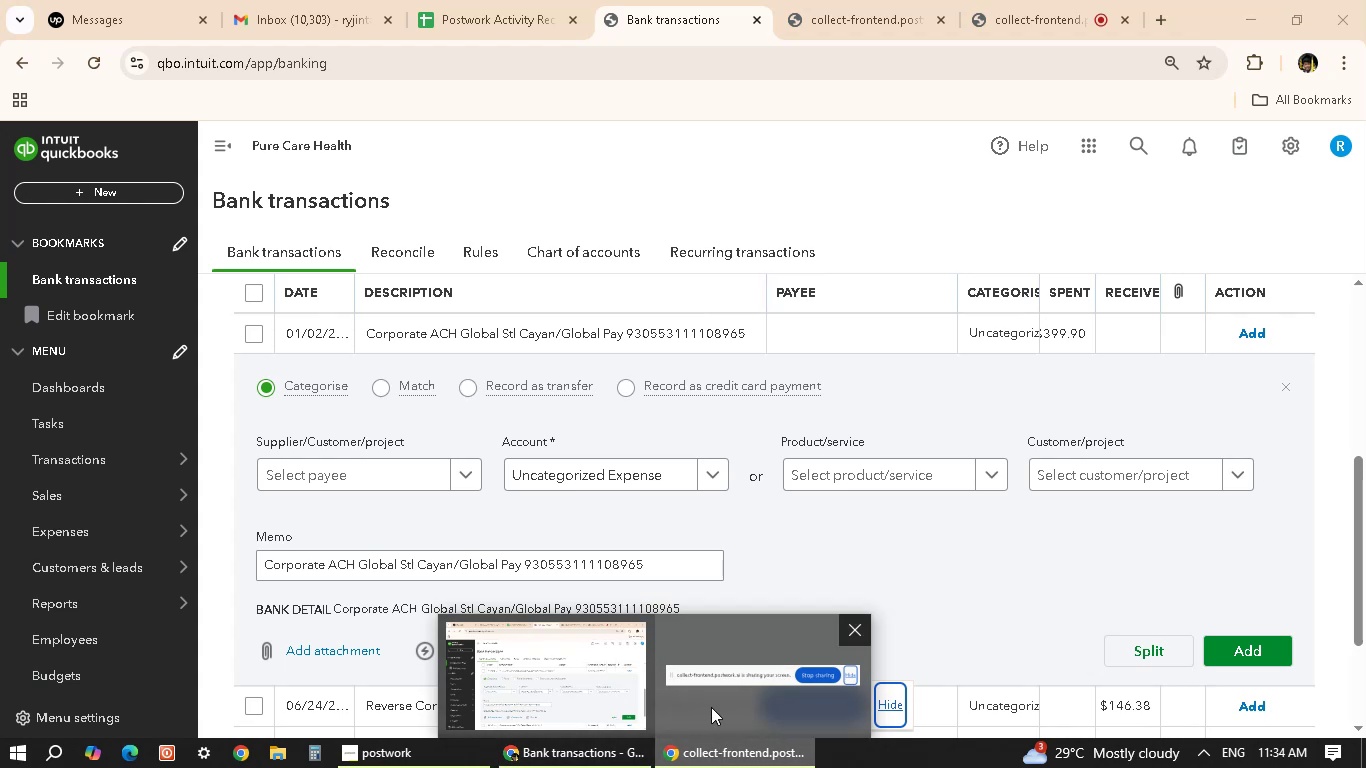 